 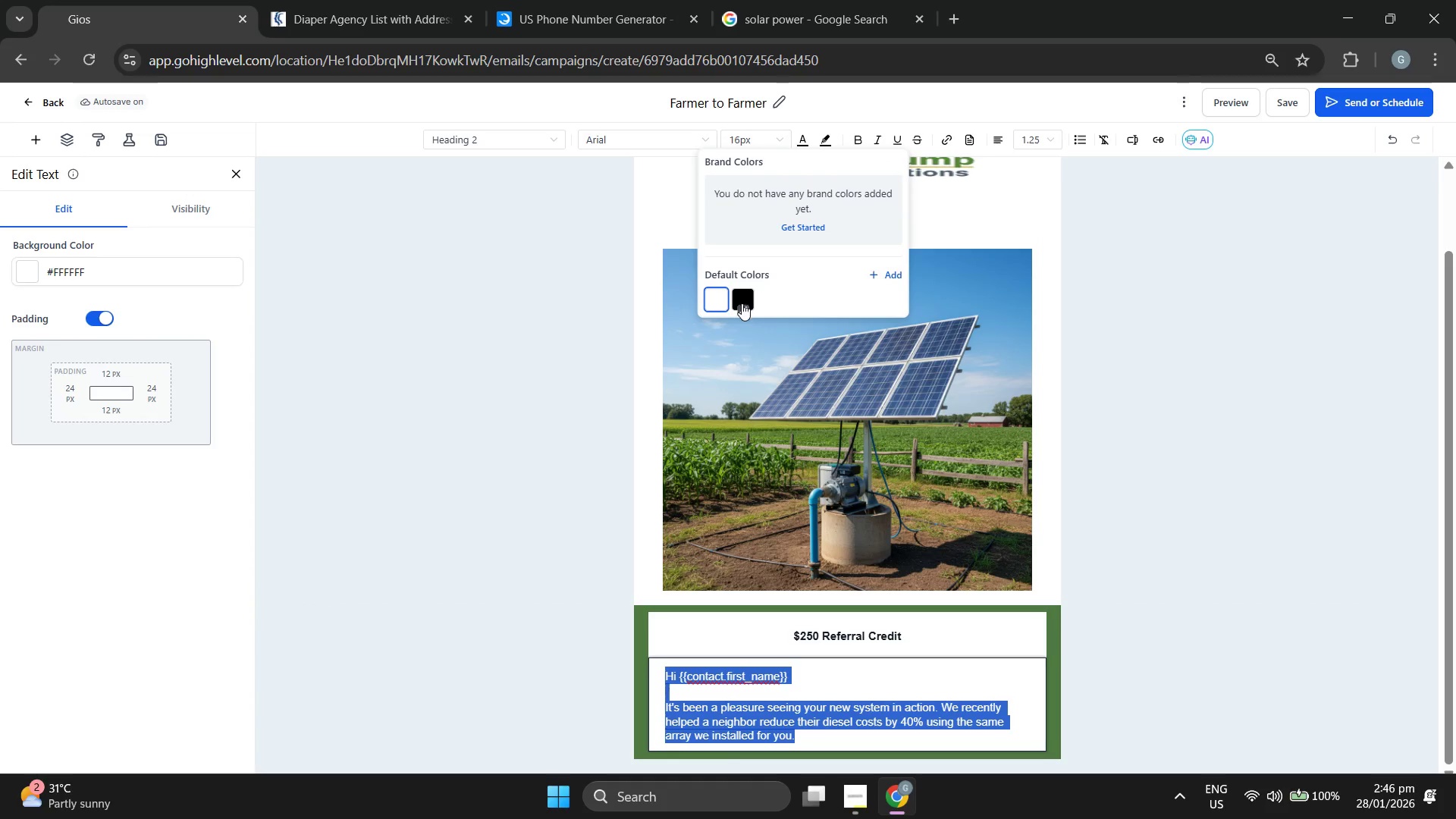 
double_click([814, 320])
 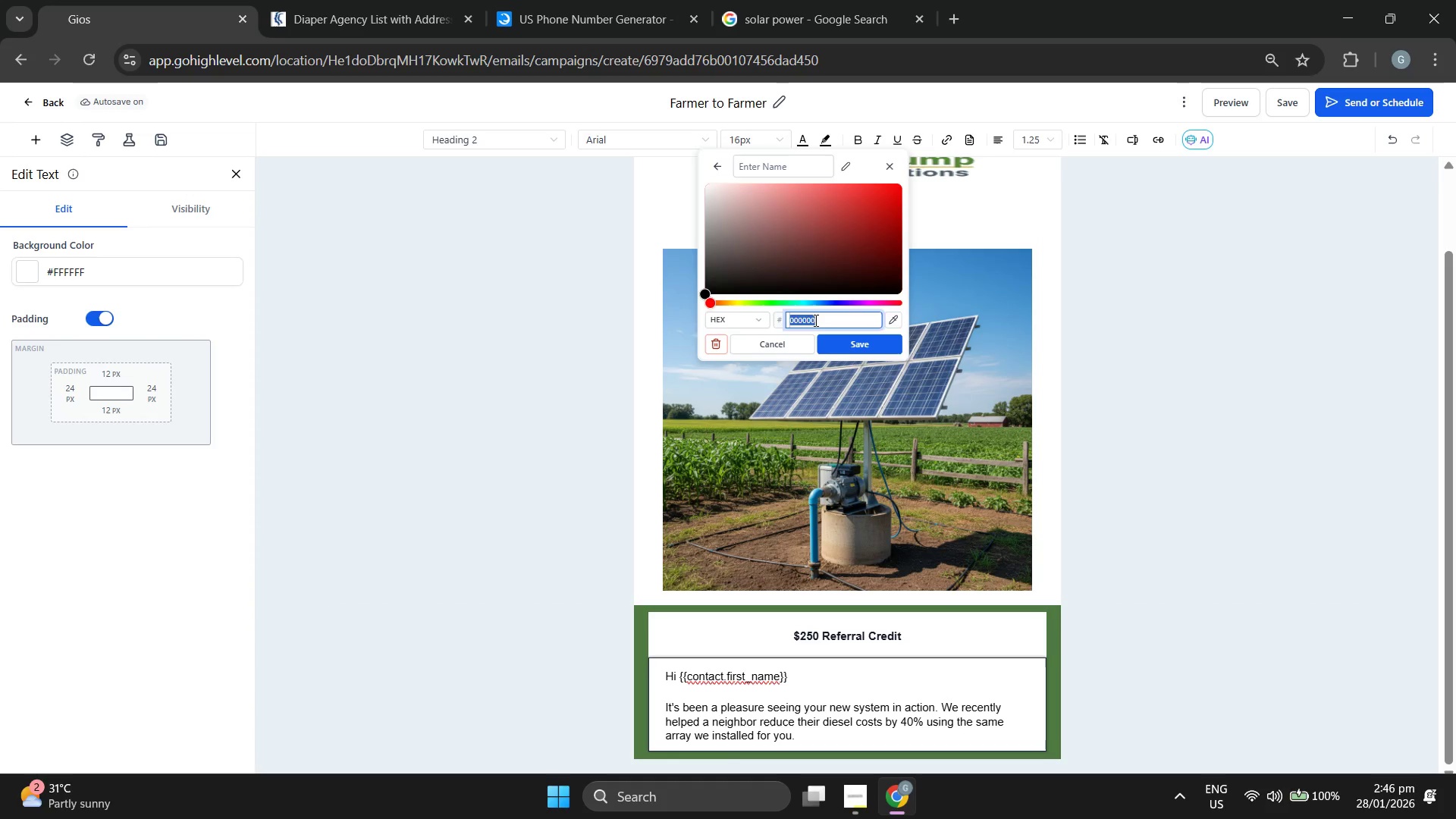 
key(Control+ControlLeft)
 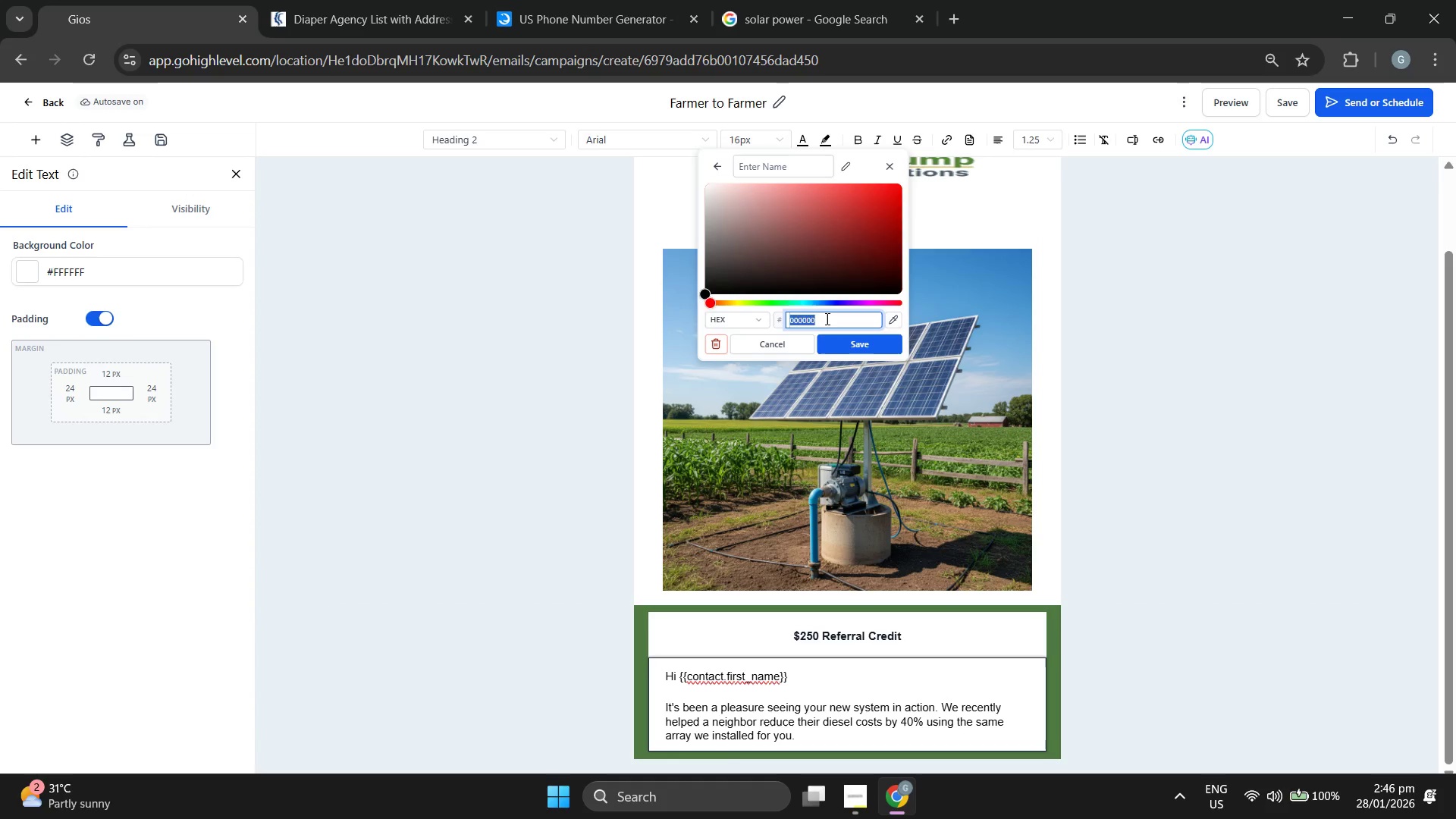 
key(Control+V)
 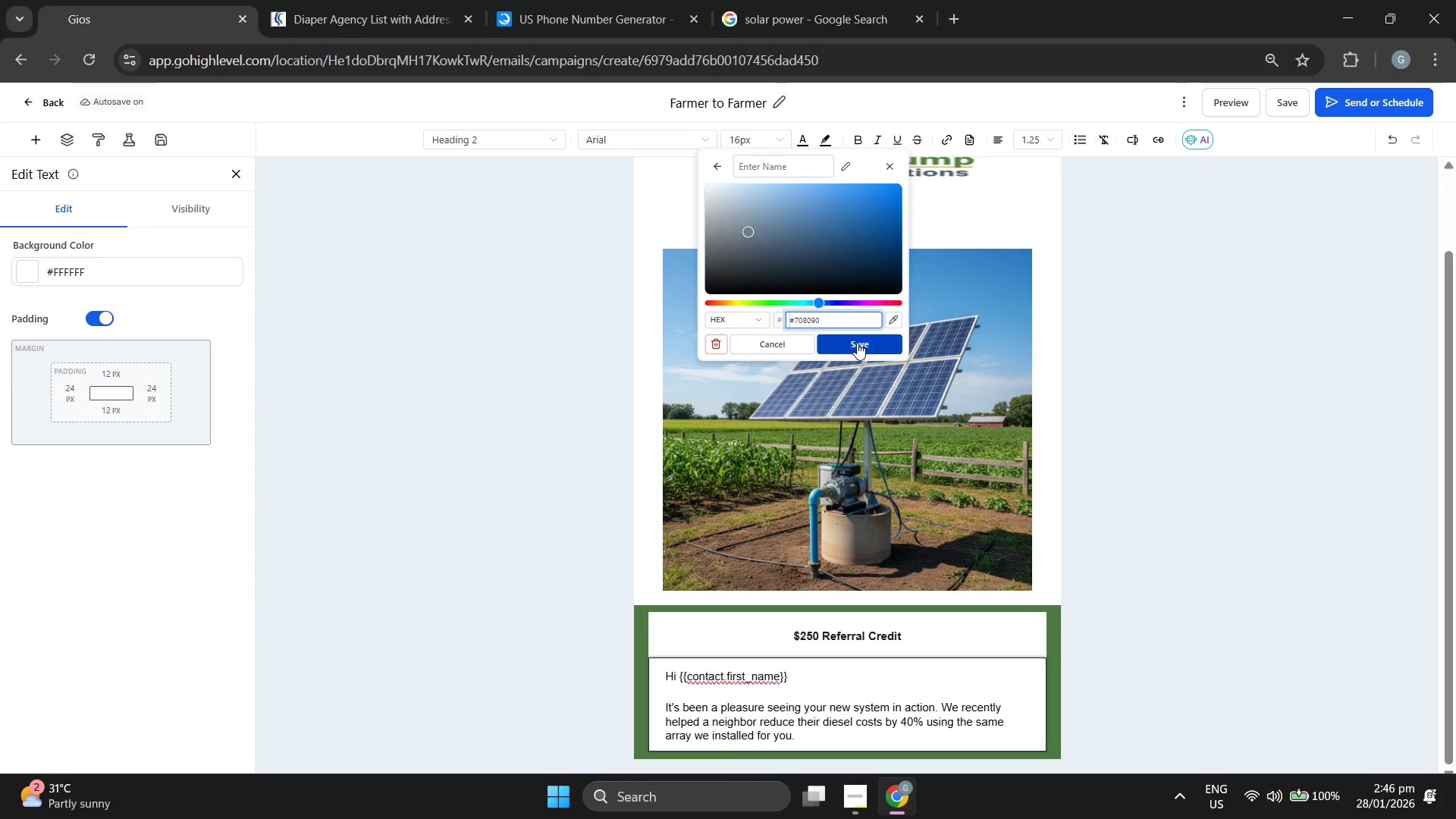 
left_click([857, 343])
 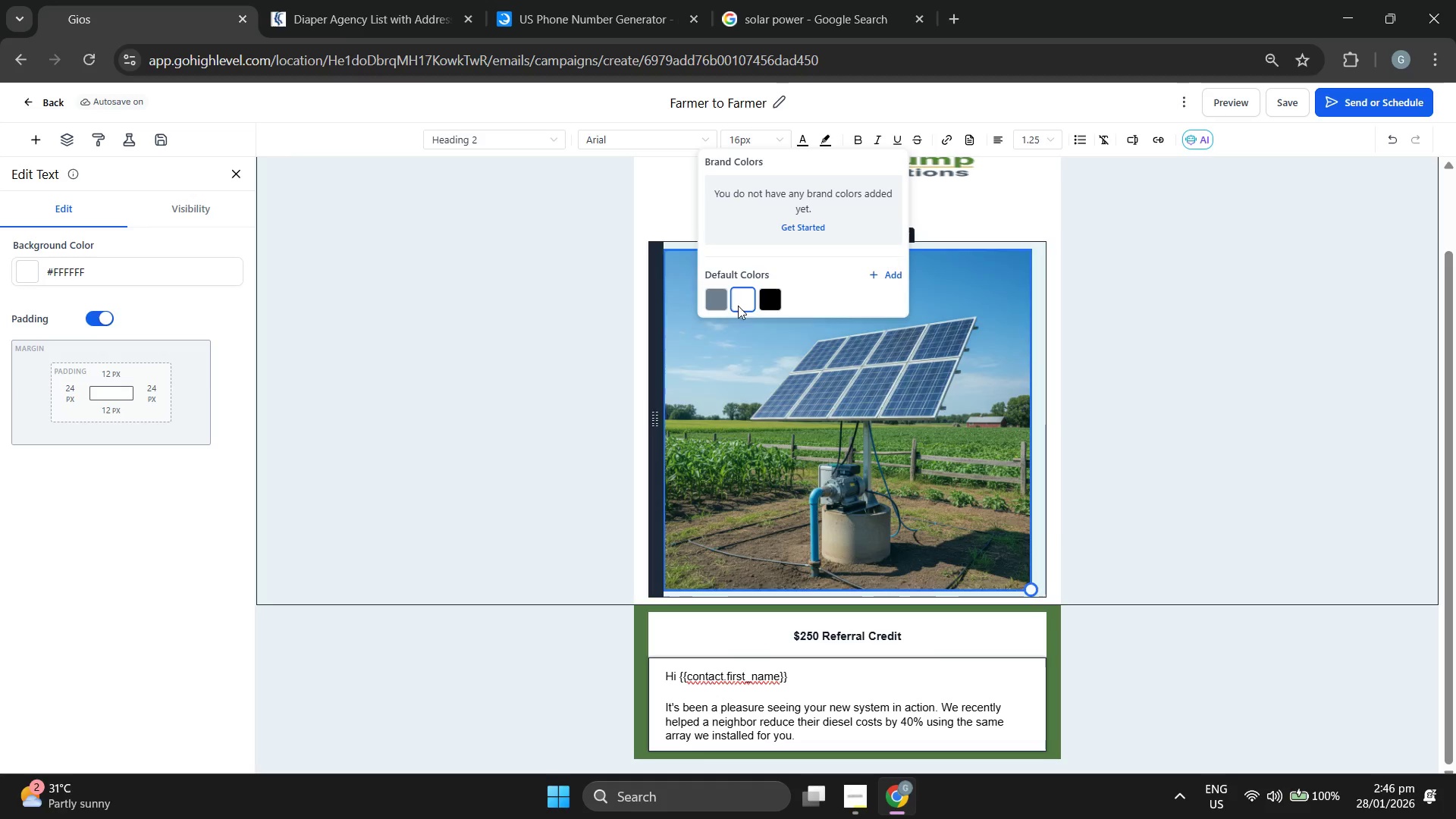 
left_click([711, 300])
 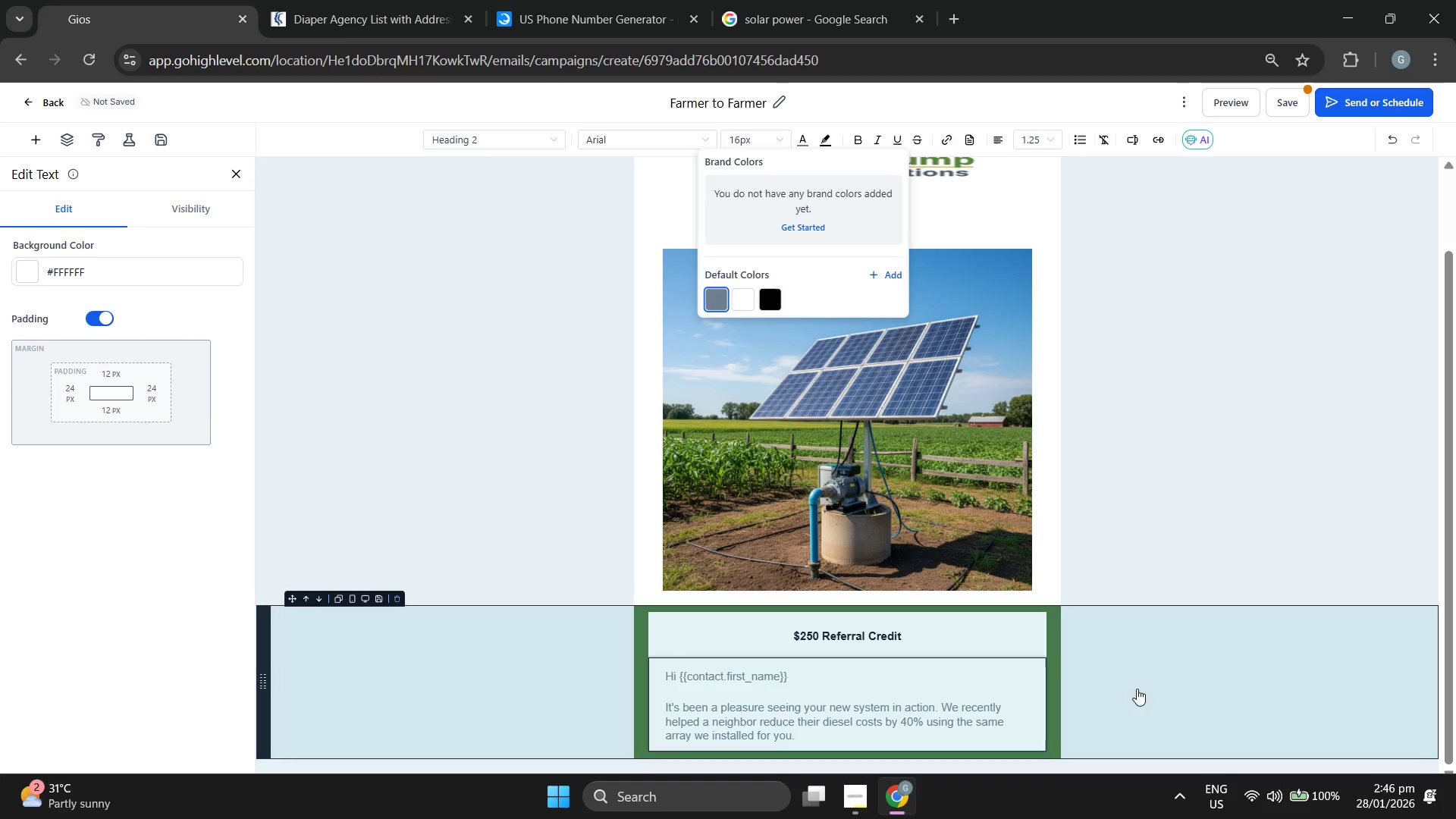 
scroll: coordinate [121, 510], scroll_direction: down, amount: 9.0
 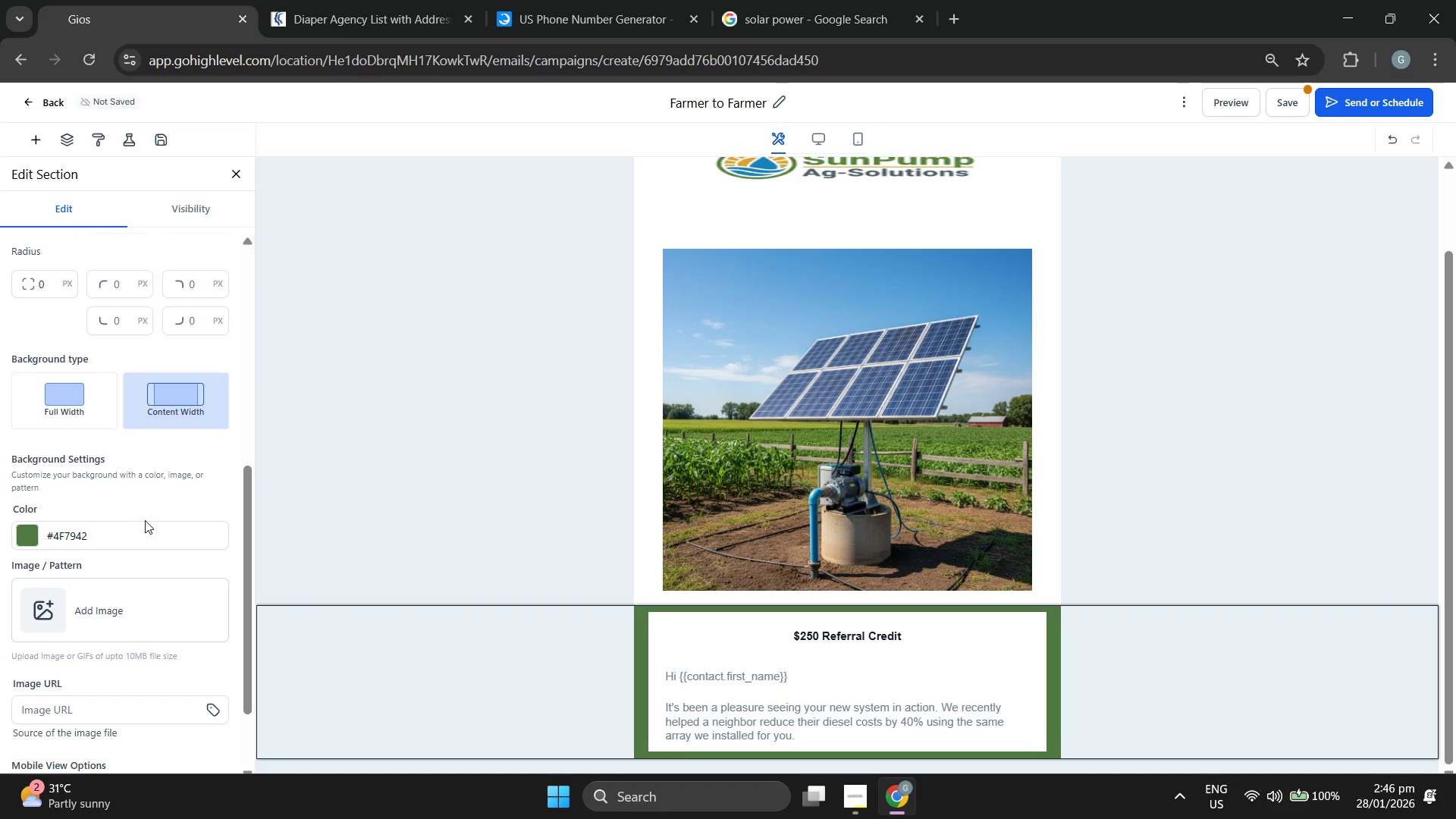 
scroll: coordinate [185, 530], scroll_direction: up, amount: 8.0
 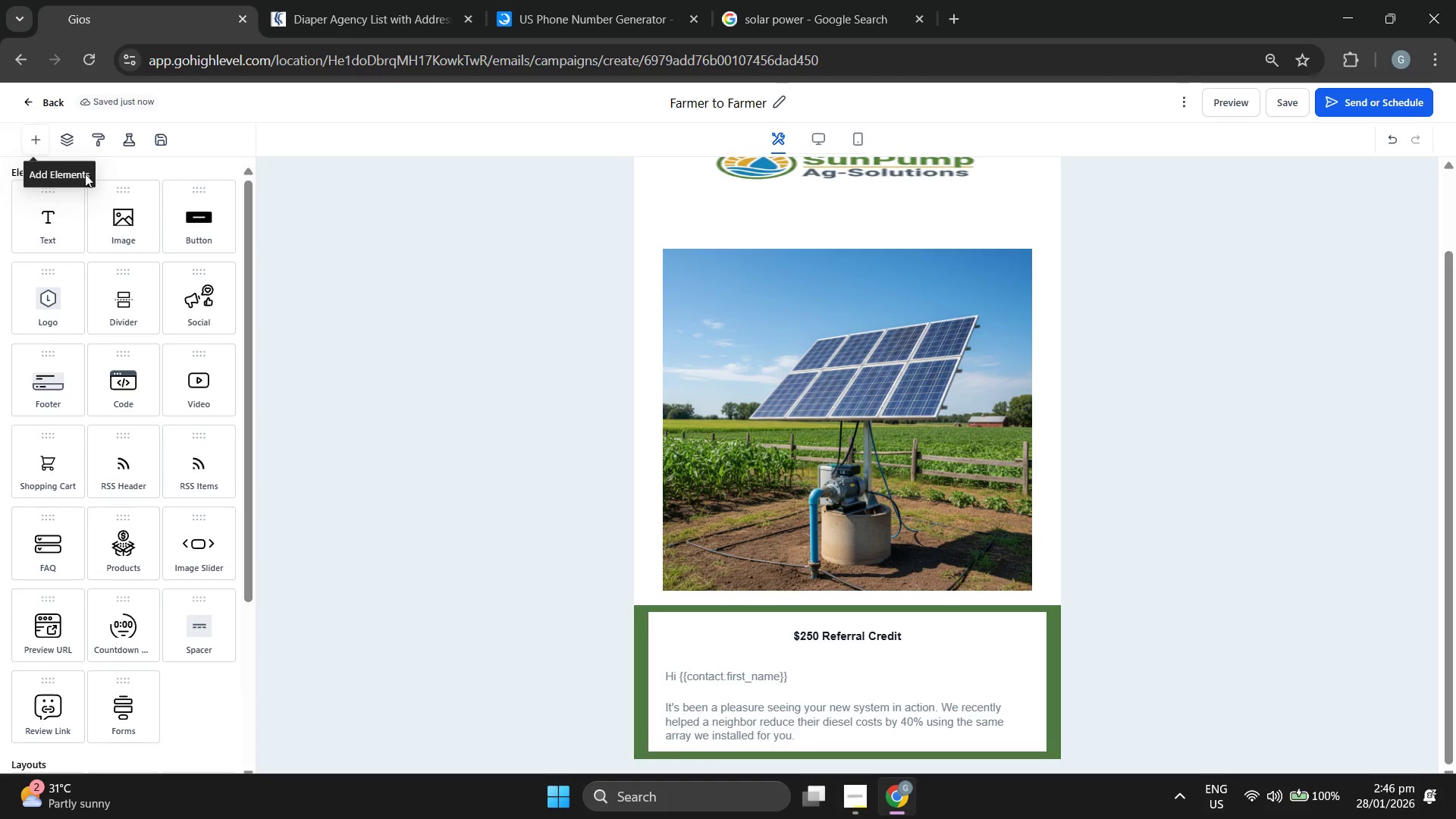 
left_click_drag(start_coordinate=[52, 213], to_coordinate=[842, 729])
 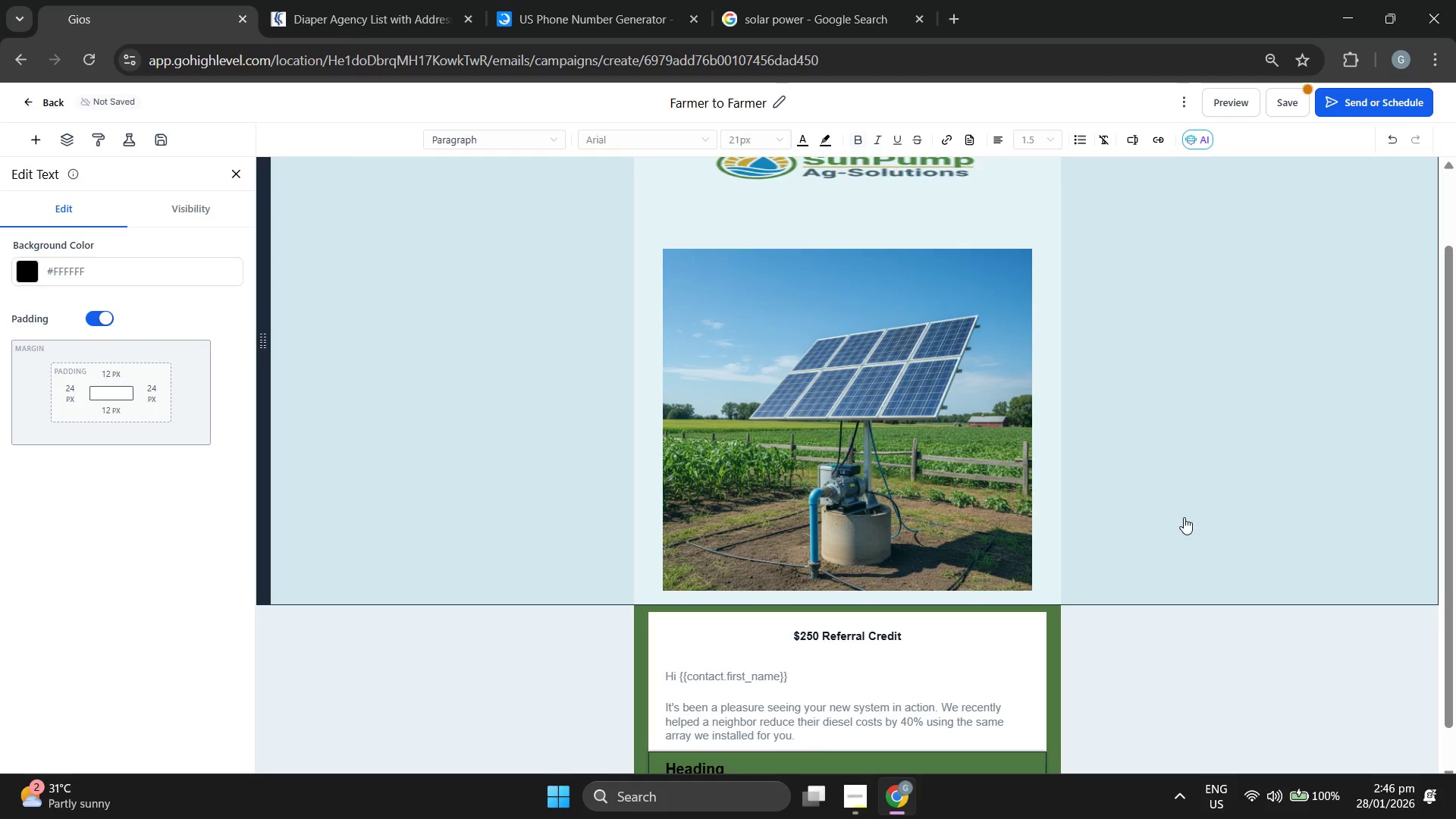 
scroll: coordinate [1184, 517], scroll_direction: down, amount: 6.0
 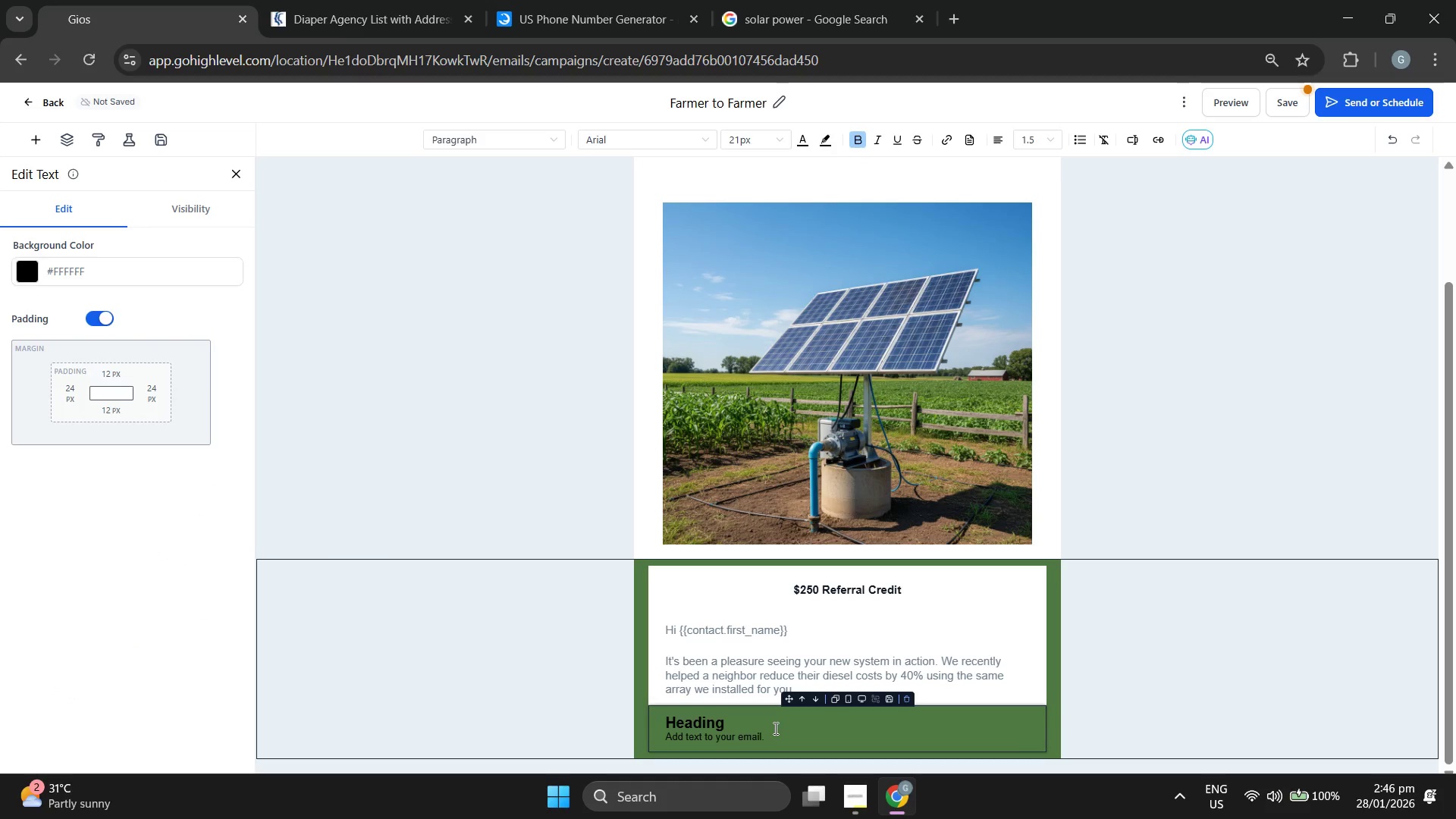 
wait(8.11)
 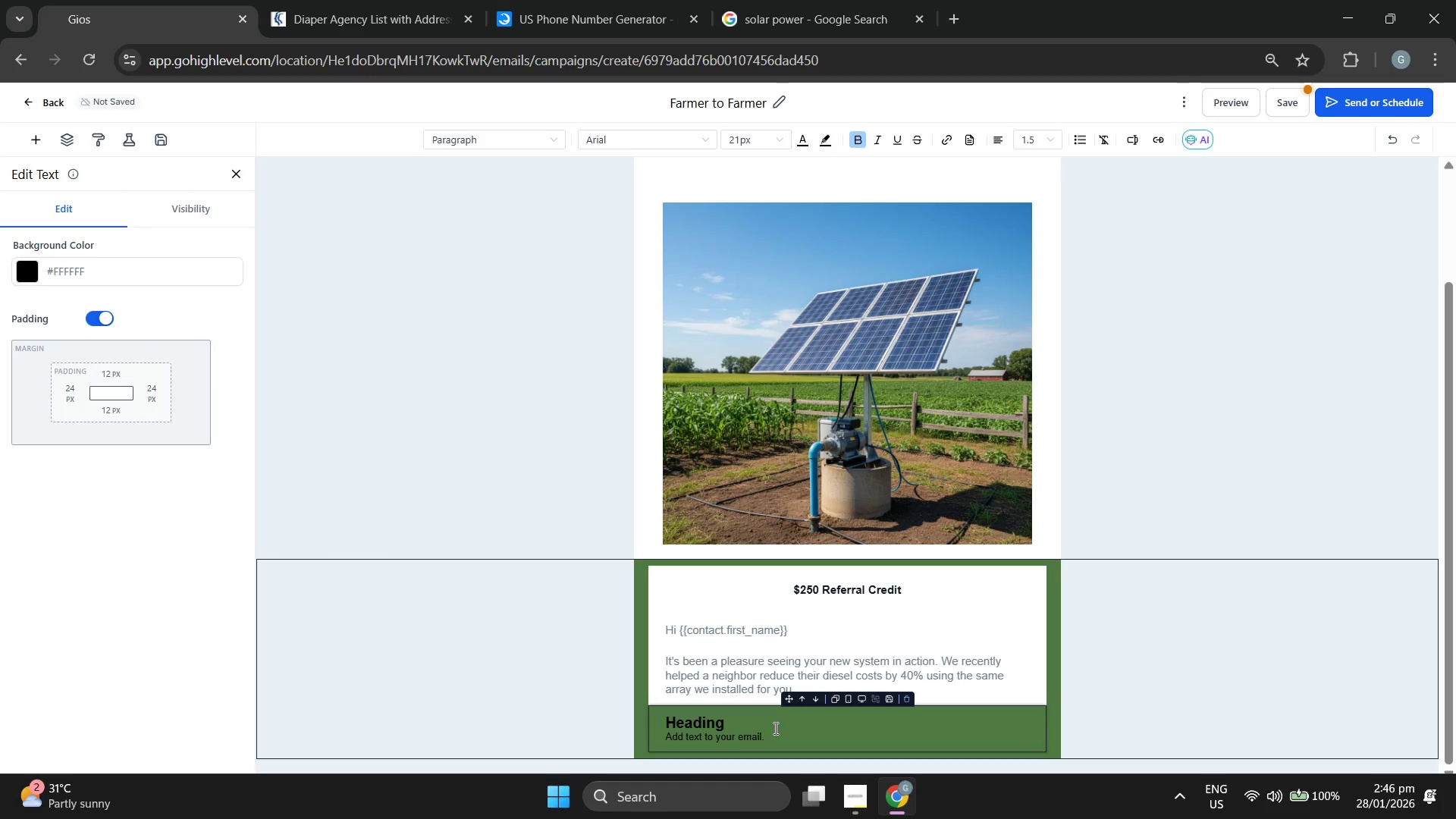 
left_click_drag(start_coordinate=[739, 726], to_coordinate=[663, 716])
 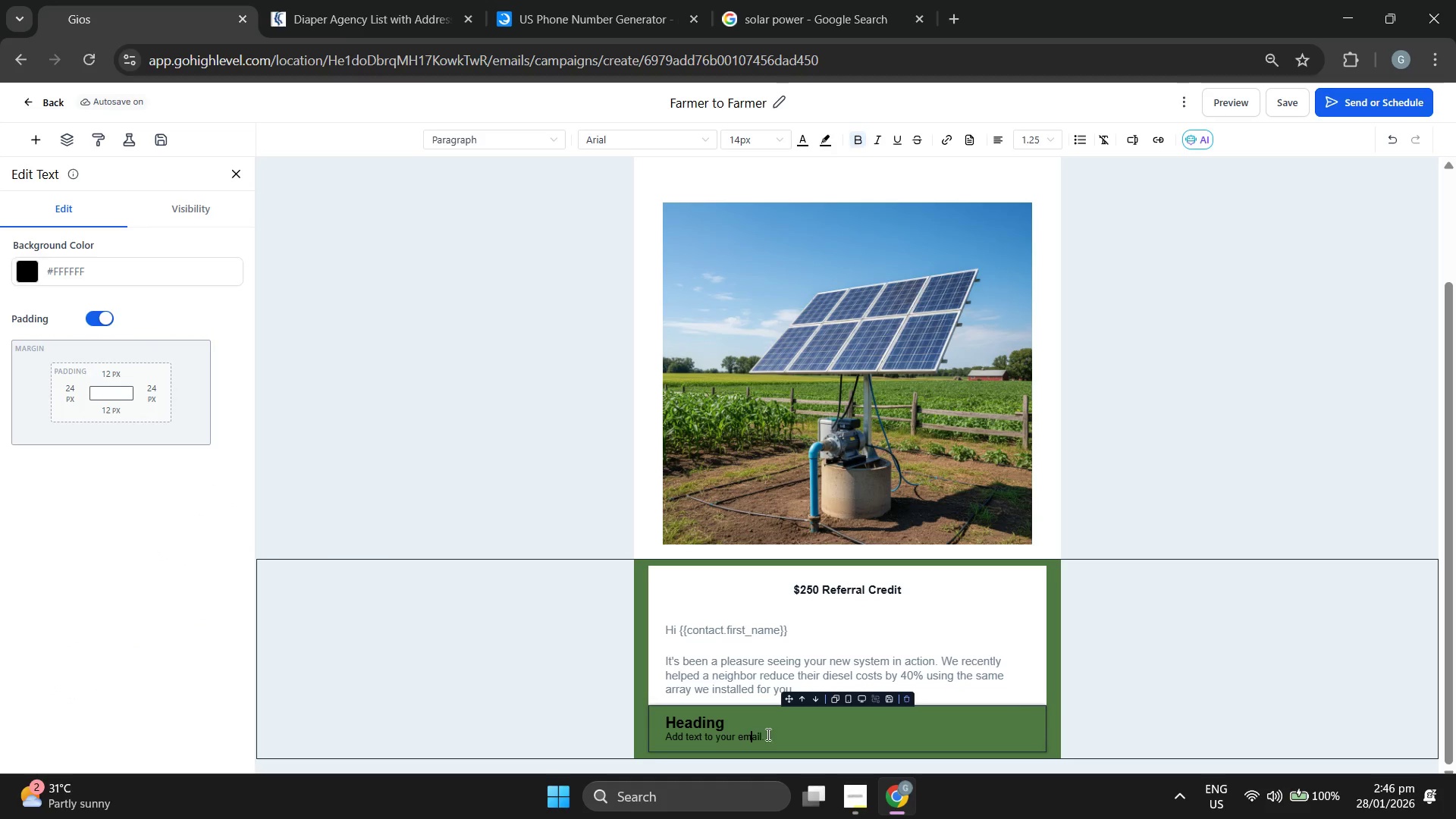 
left_click_drag(start_coordinate=[783, 737], to_coordinate=[653, 717])
 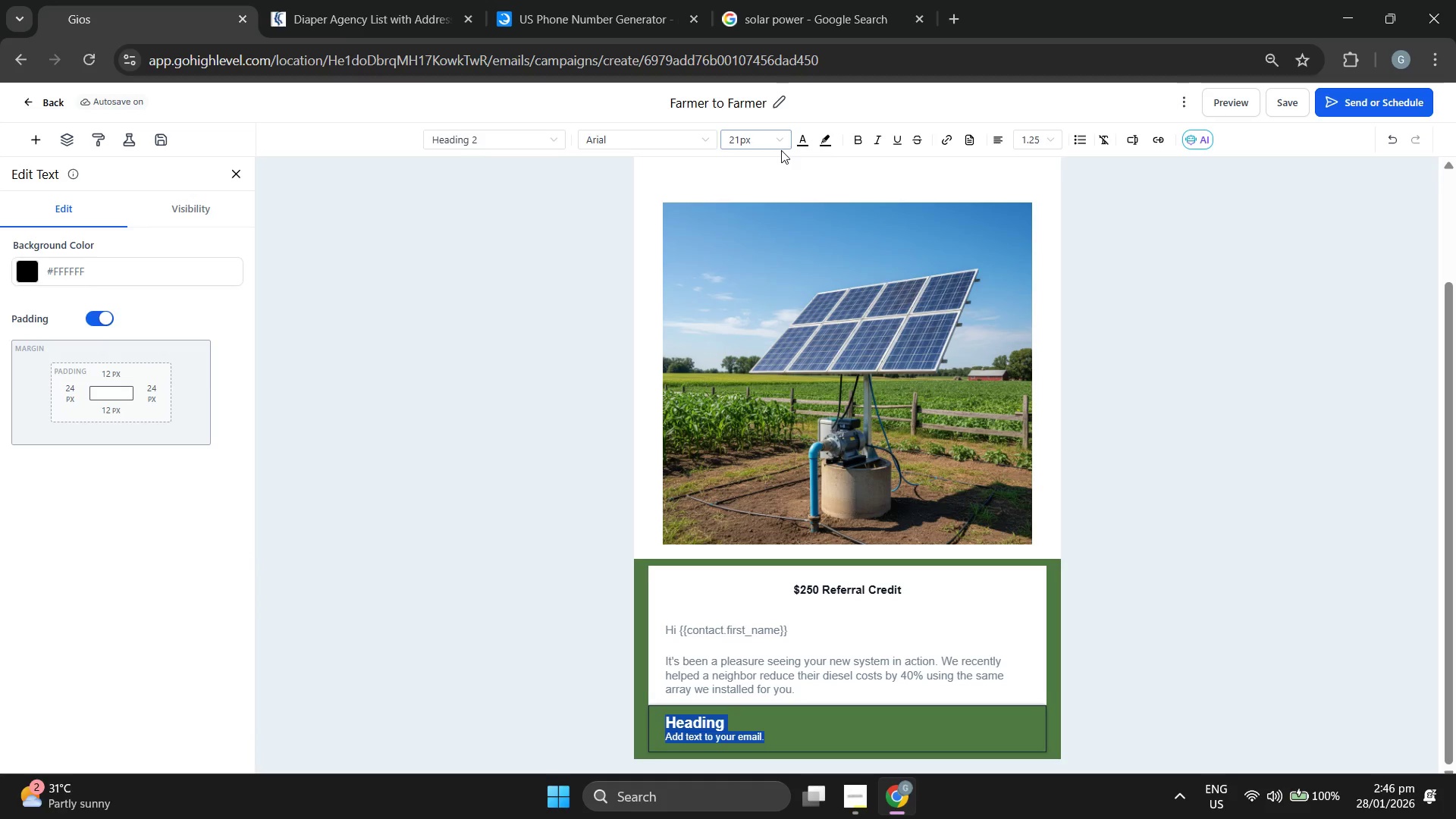 
left_click([783, 141])
 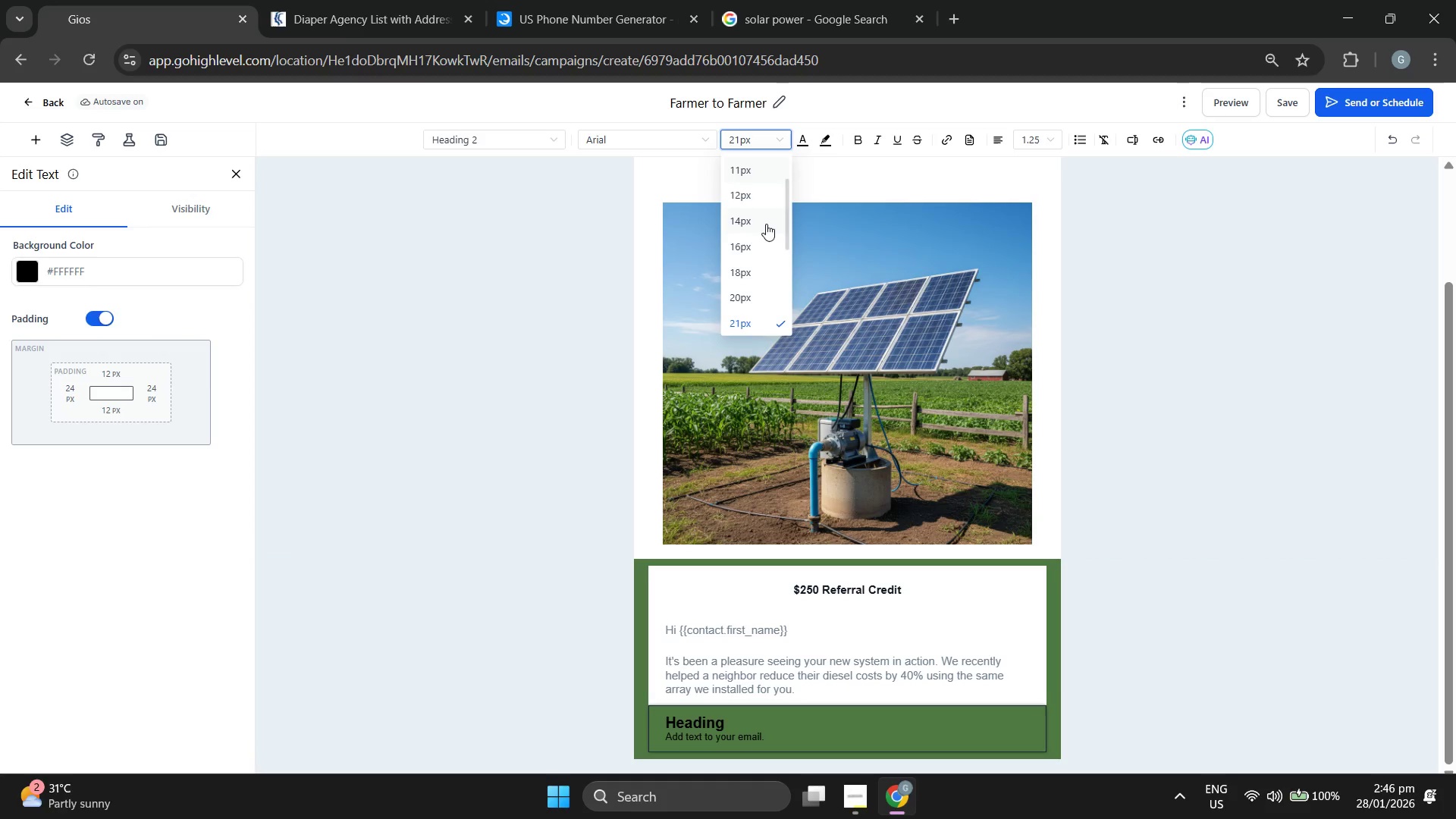 
left_click([753, 238])
 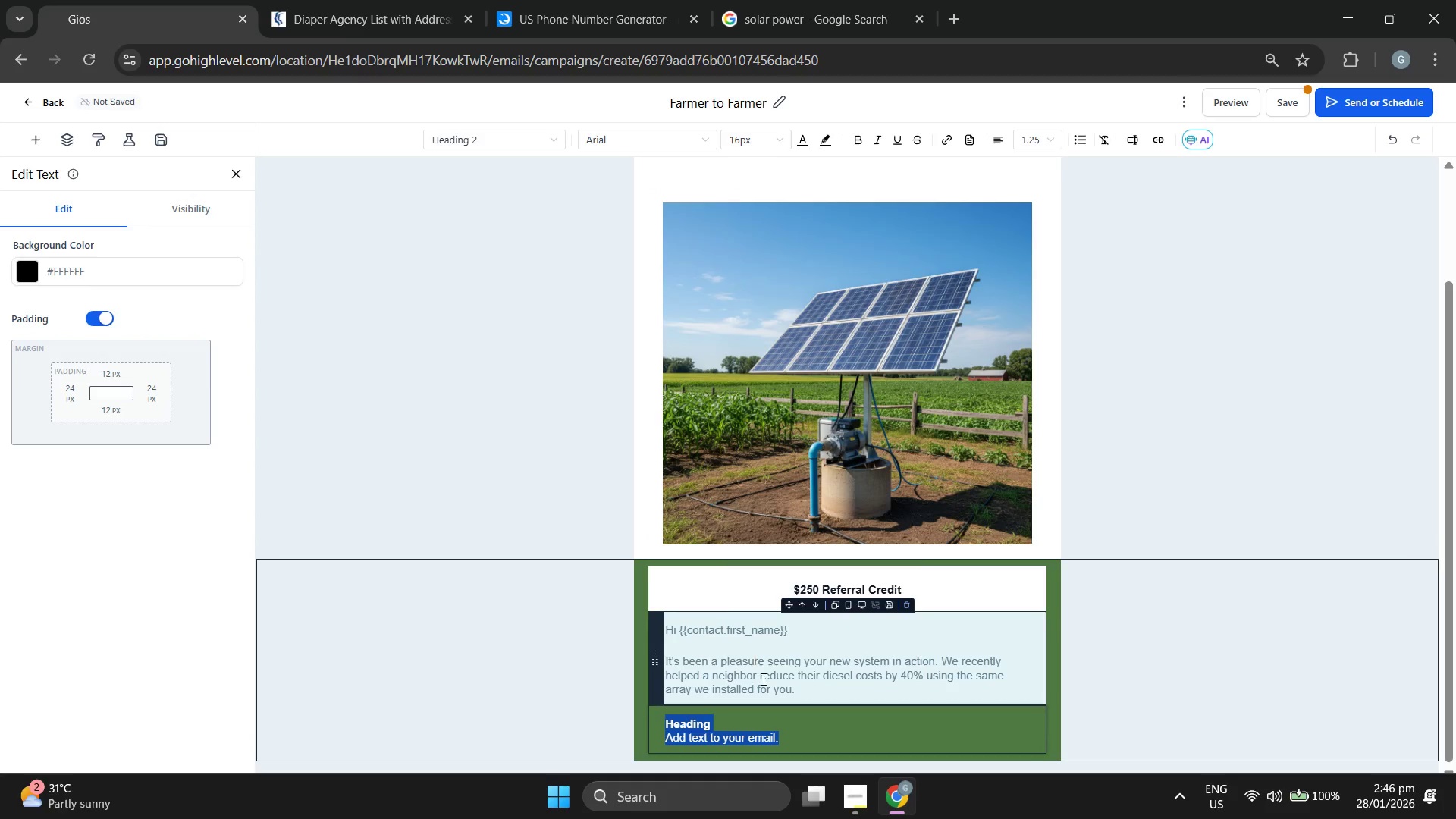 
left_click([795, 711])
 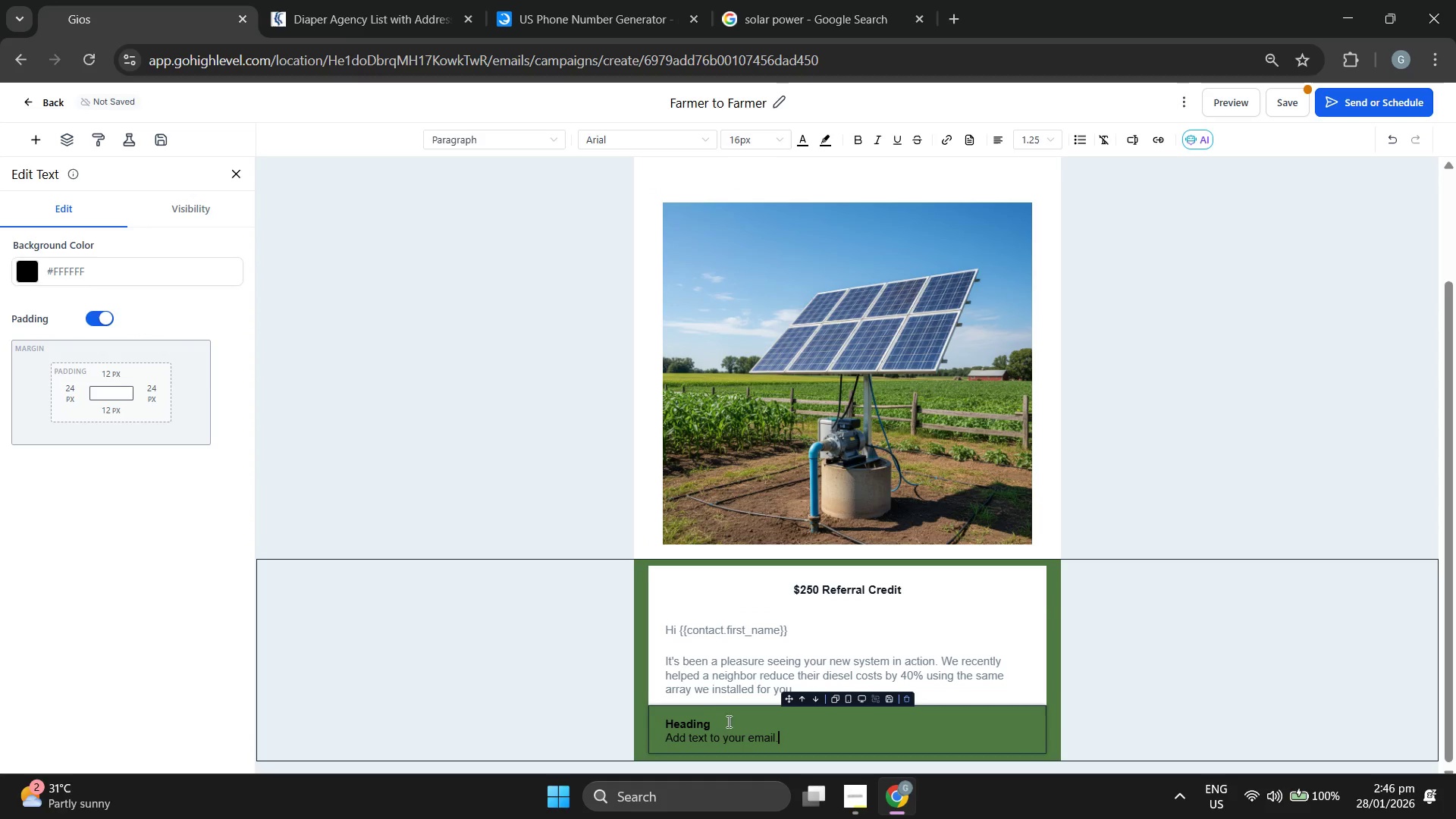 
left_click_drag(start_coordinate=[711, 716], to_coordinate=[664, 714])
 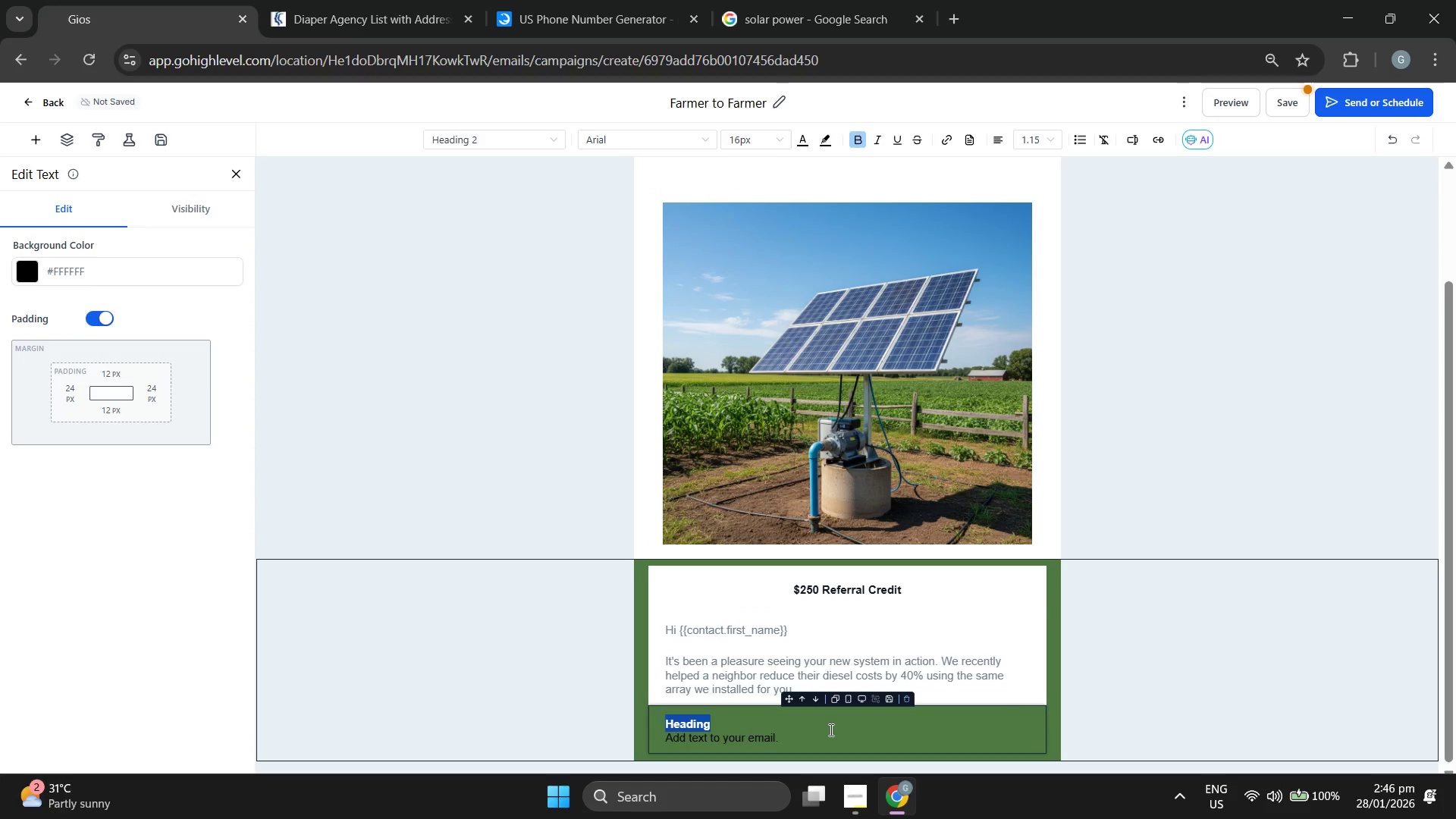 
type(Chh)
key(Backspace)
type(err)
key(Backspace)
key(Backspace)
type(ersm)
key(Backspace)
type(,)
 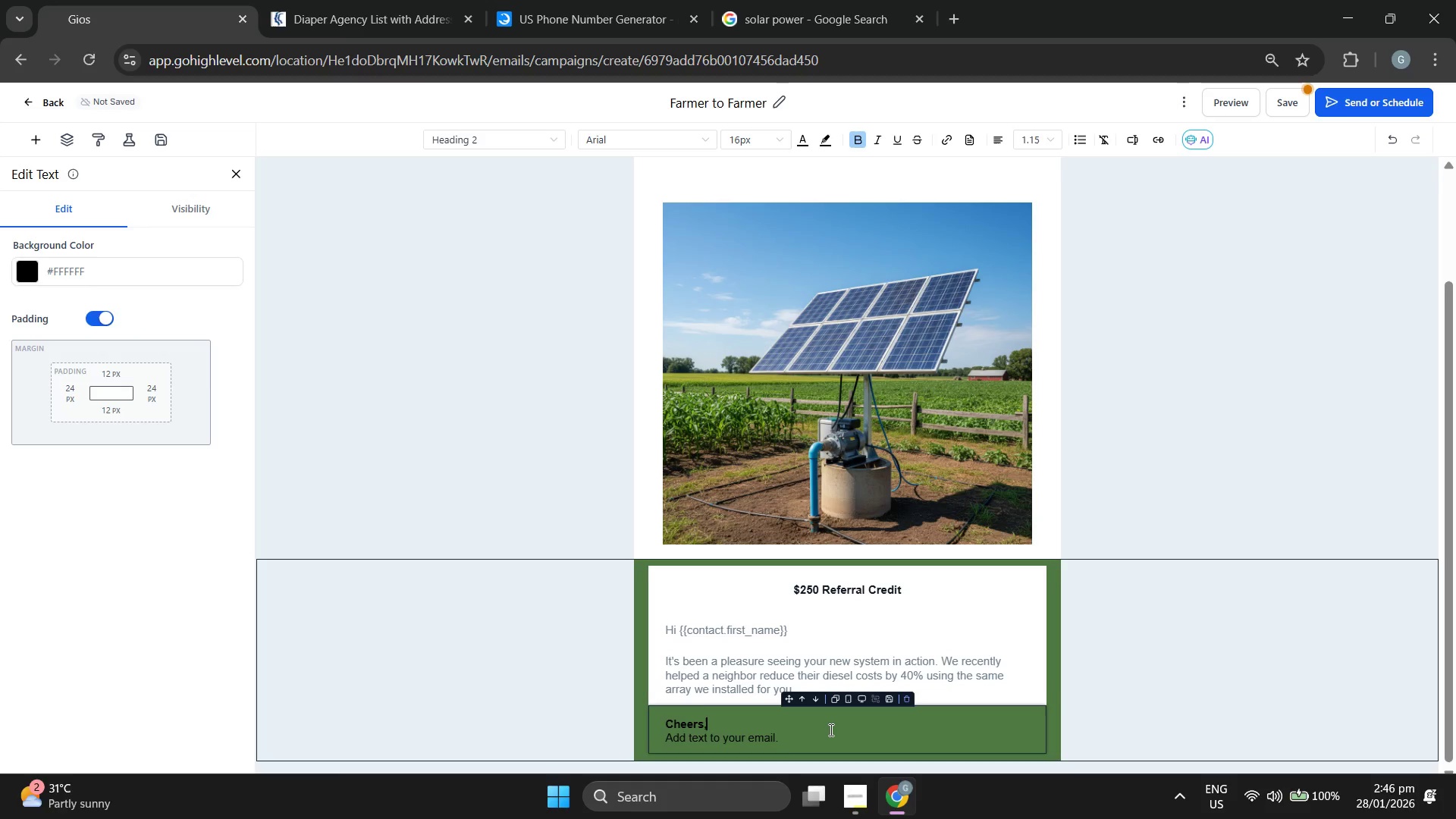 
key(Shift+Enter)
 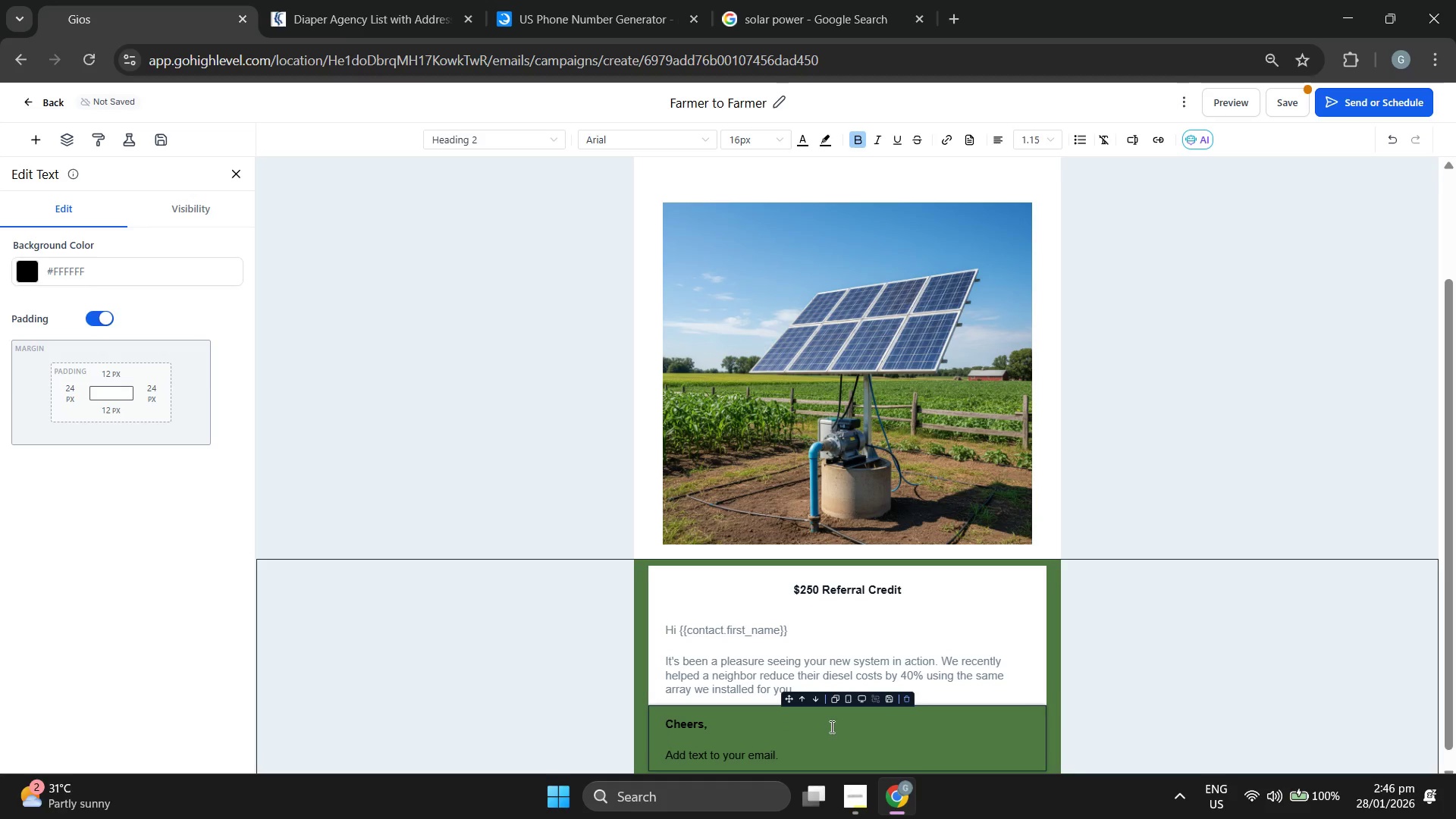 
scroll: coordinate [830, 720], scroll_direction: down, amount: 2.0
 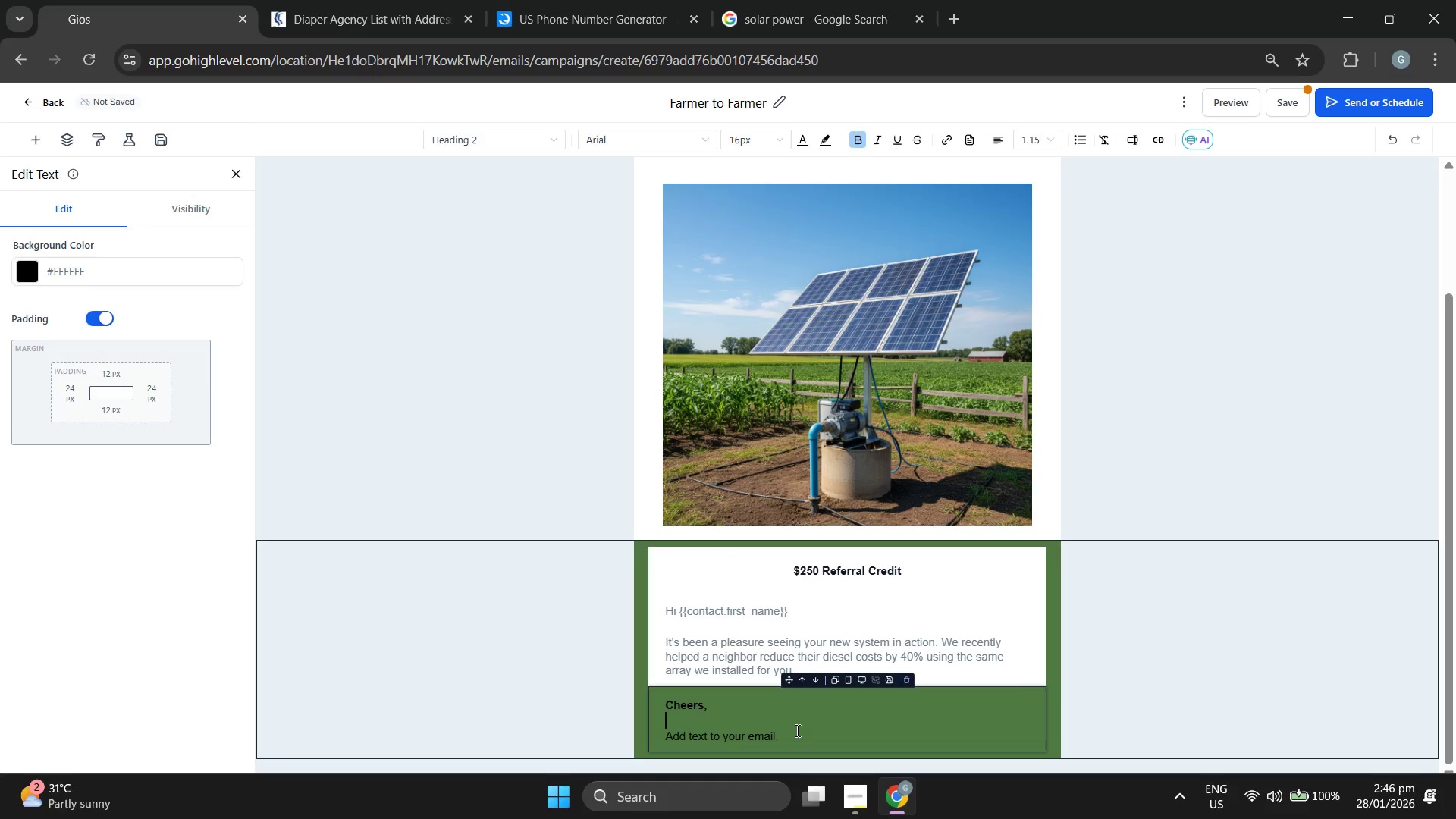 
left_click_drag(start_coordinate=[795, 732], to_coordinate=[658, 739])
 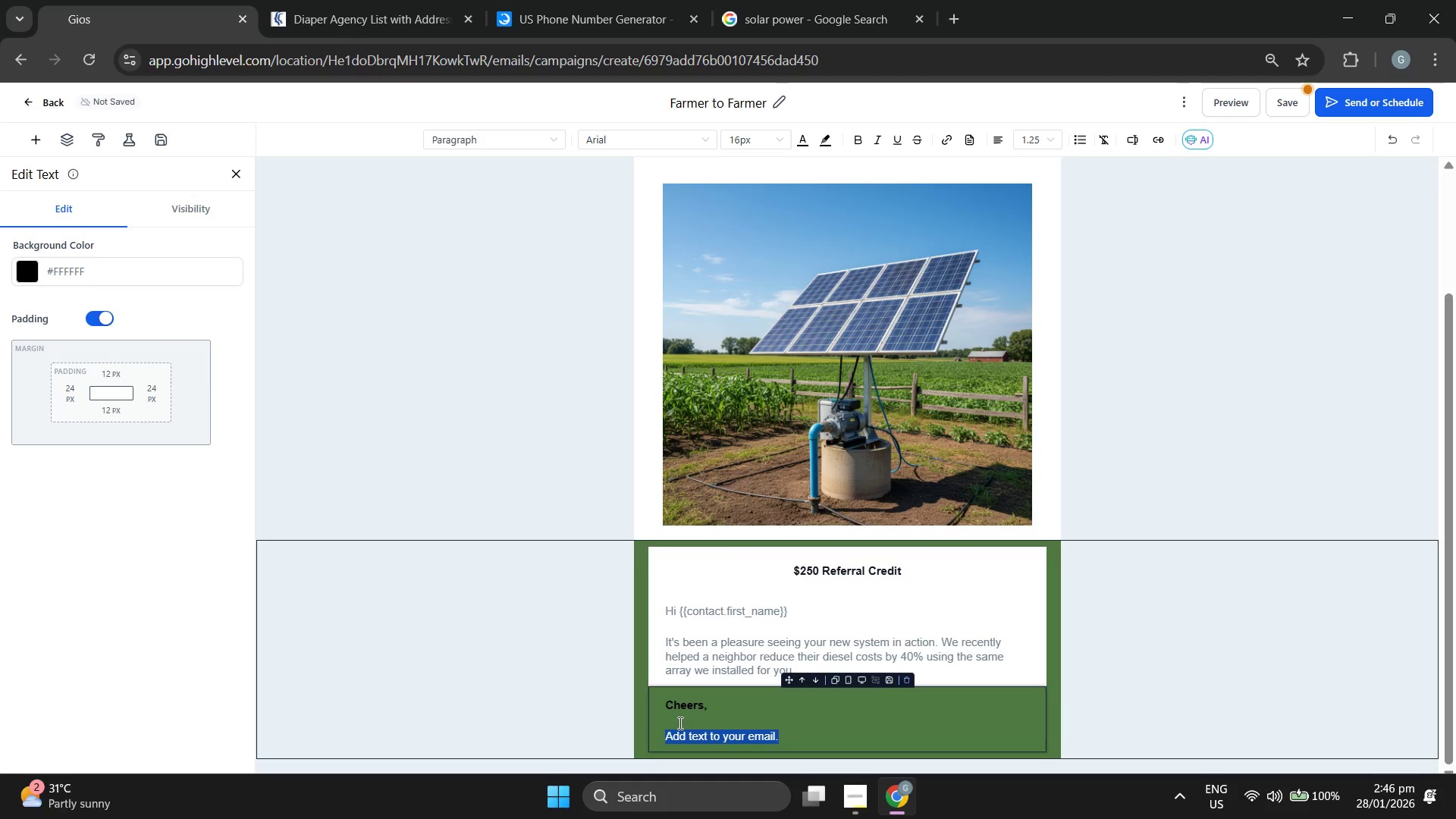 
key(Backspace)
type({{user.name}})
 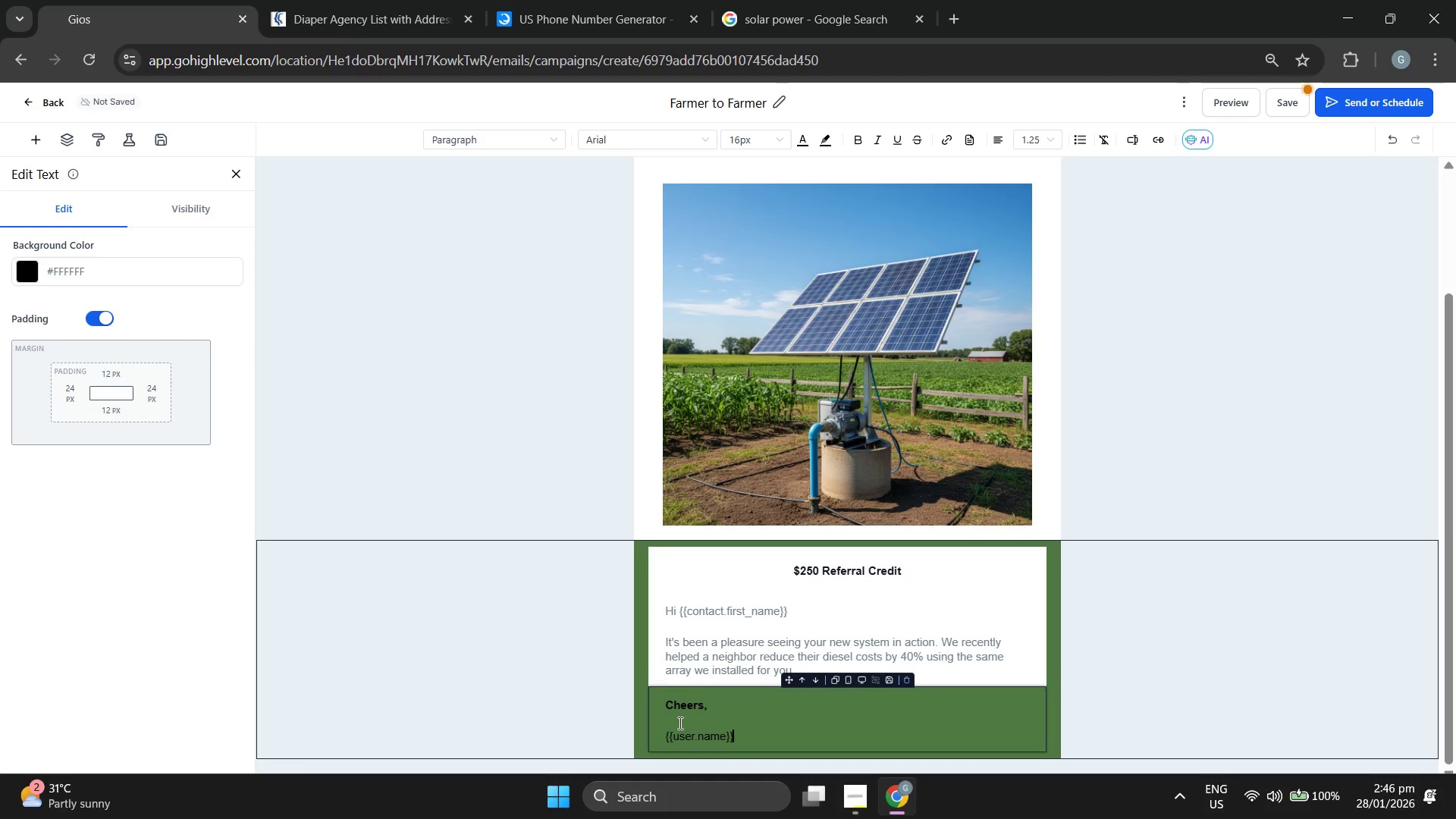 
type( SunPump Ag-Solutions {{user.hpomne)
key(Backspace)
key(Backspace)
key(Backspace)
key(Backspace)
key(Backspace)
key(Backspace)
type(phone}})
 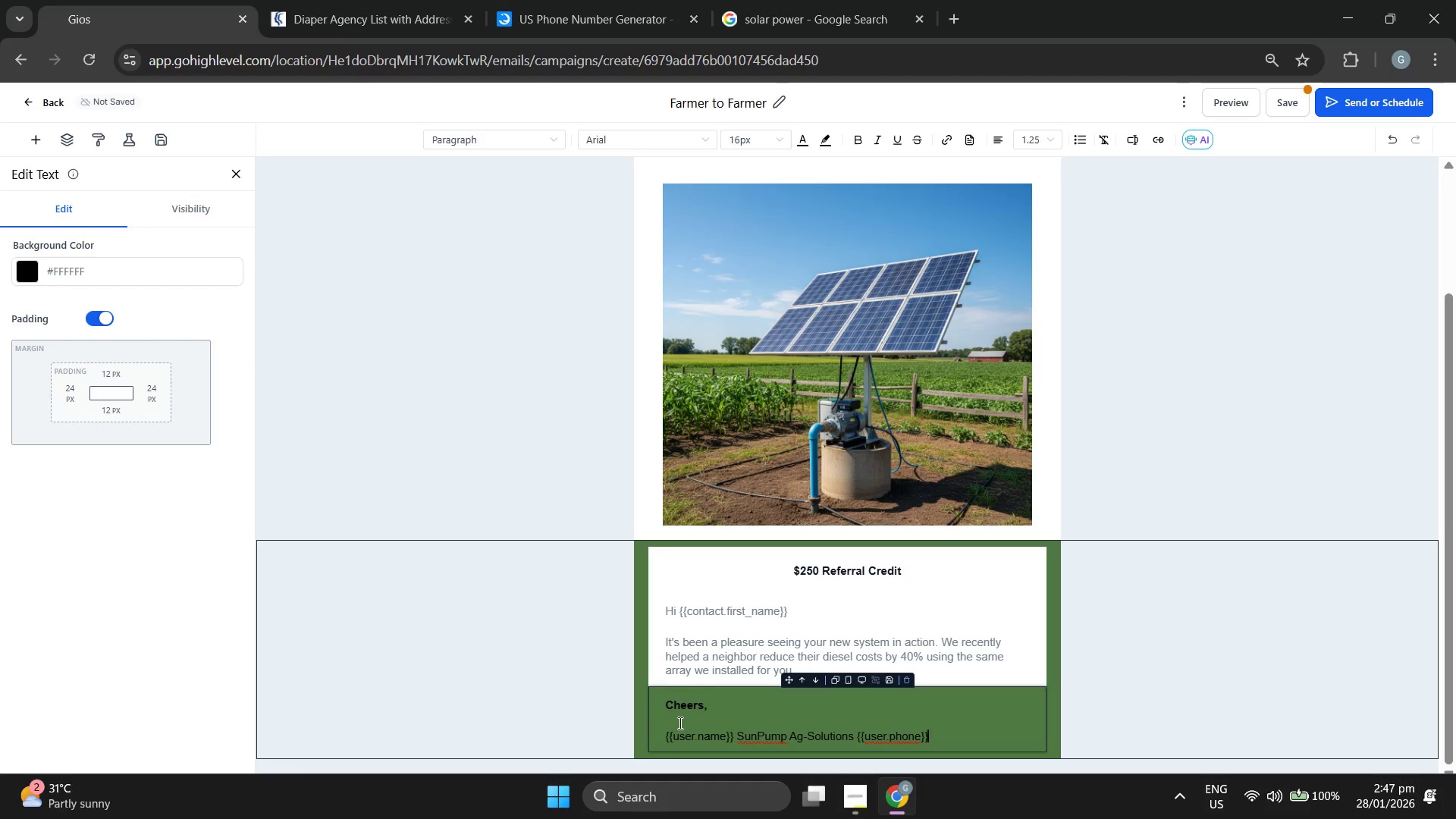 
left_click_drag(start_coordinate=[939, 731], to_coordinate=[666, 730])
 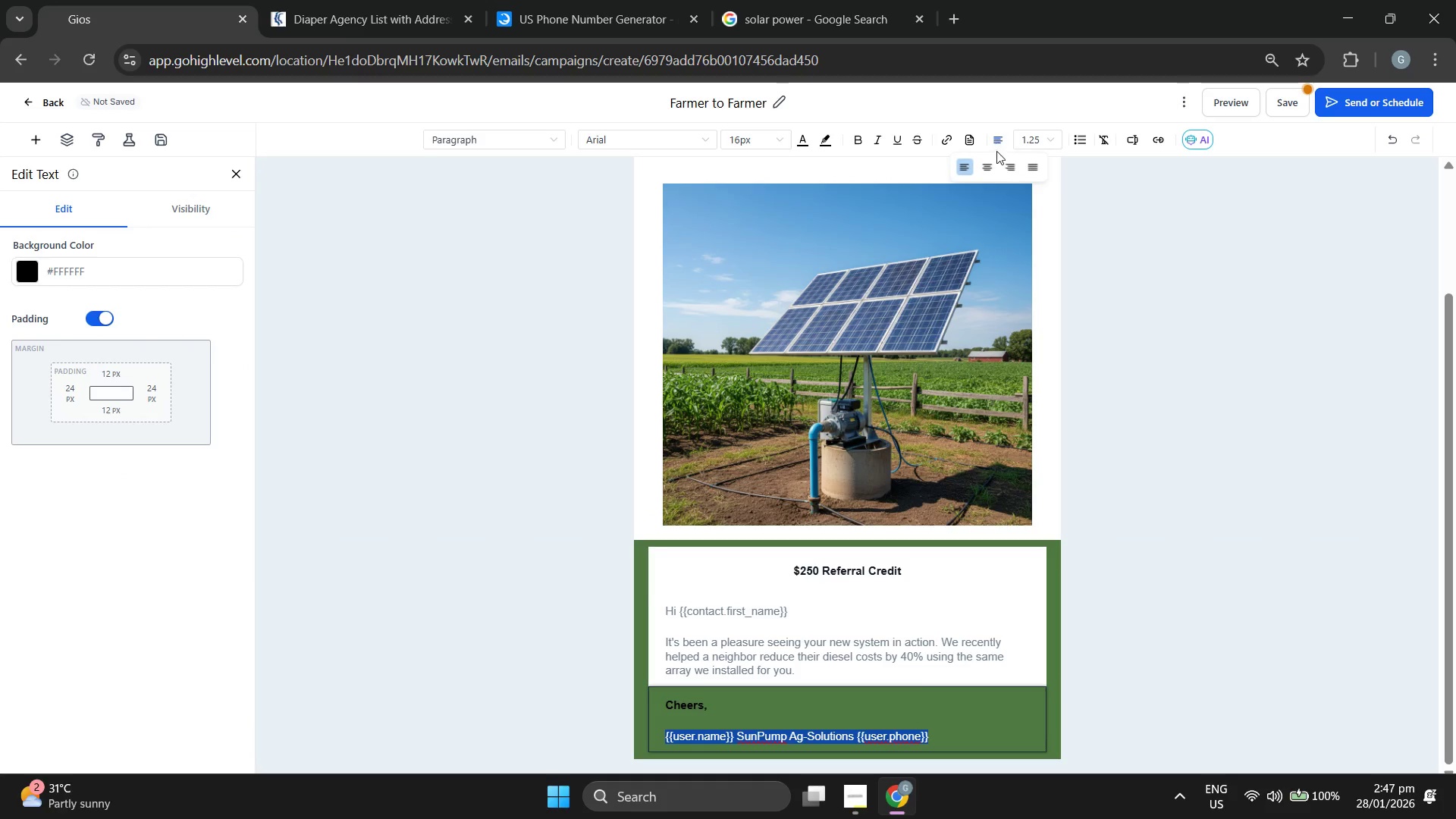 
left_click([990, 166])
 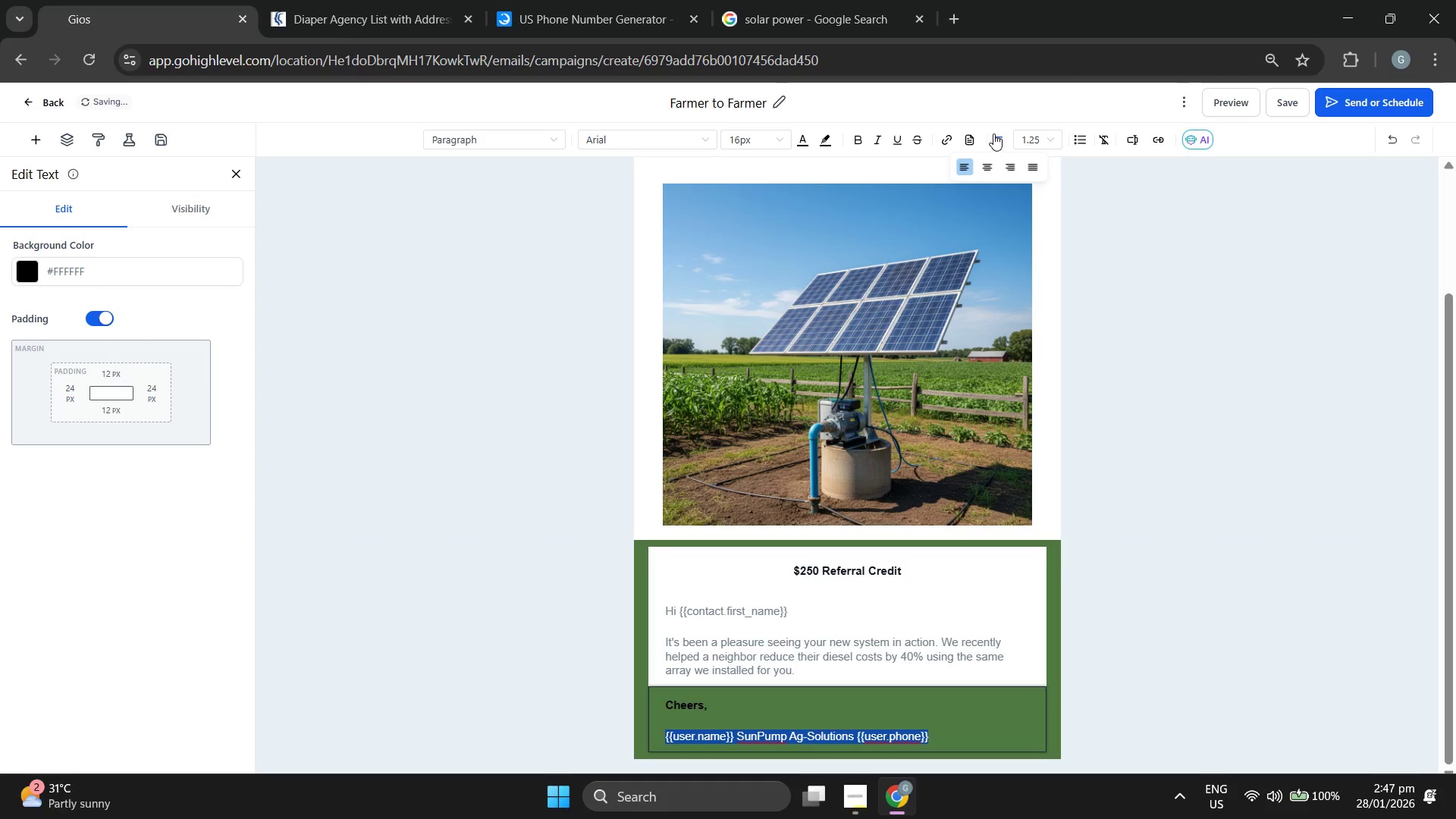 
left_click([987, 166])
 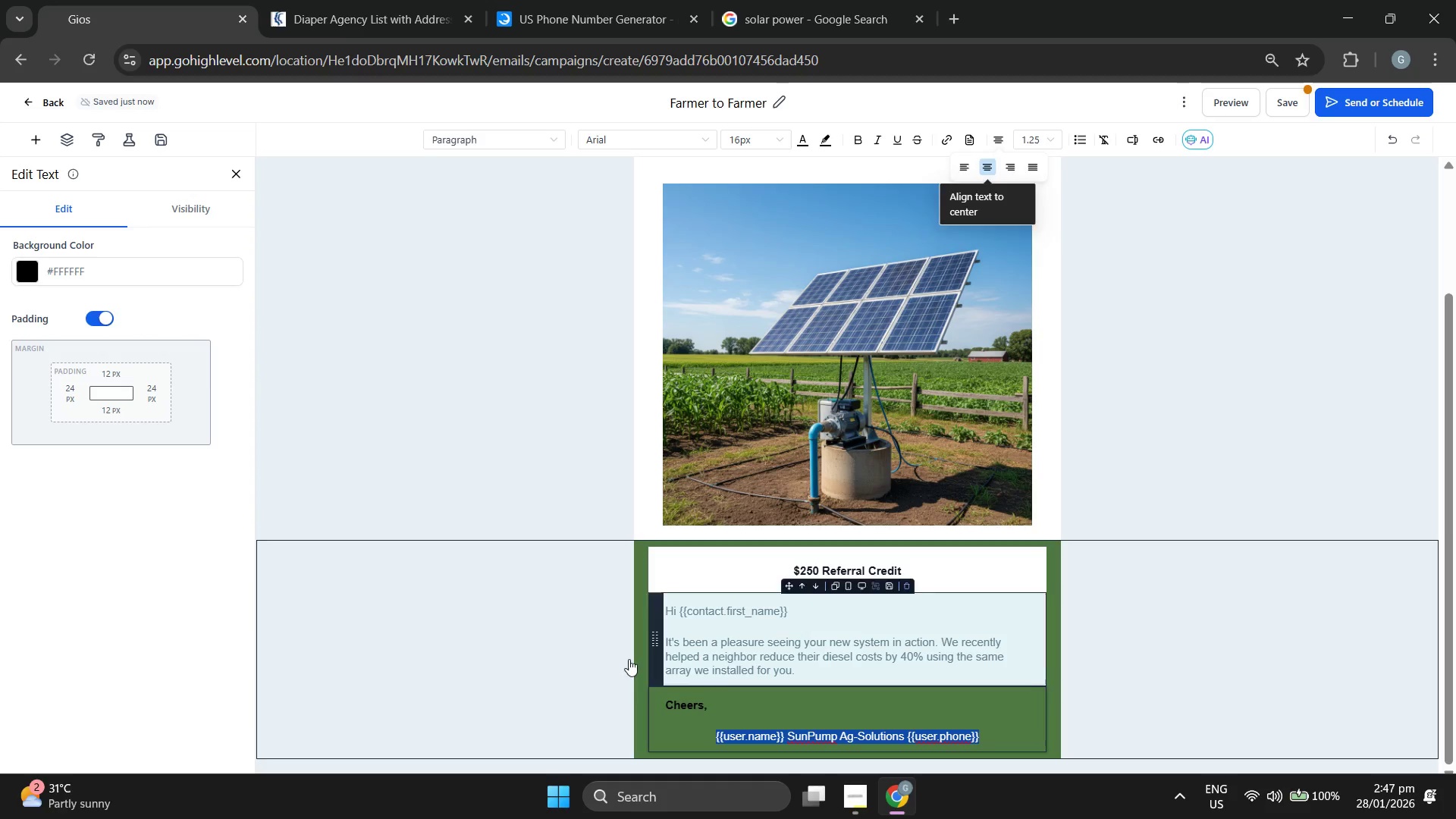 
left_click([557, 670])
 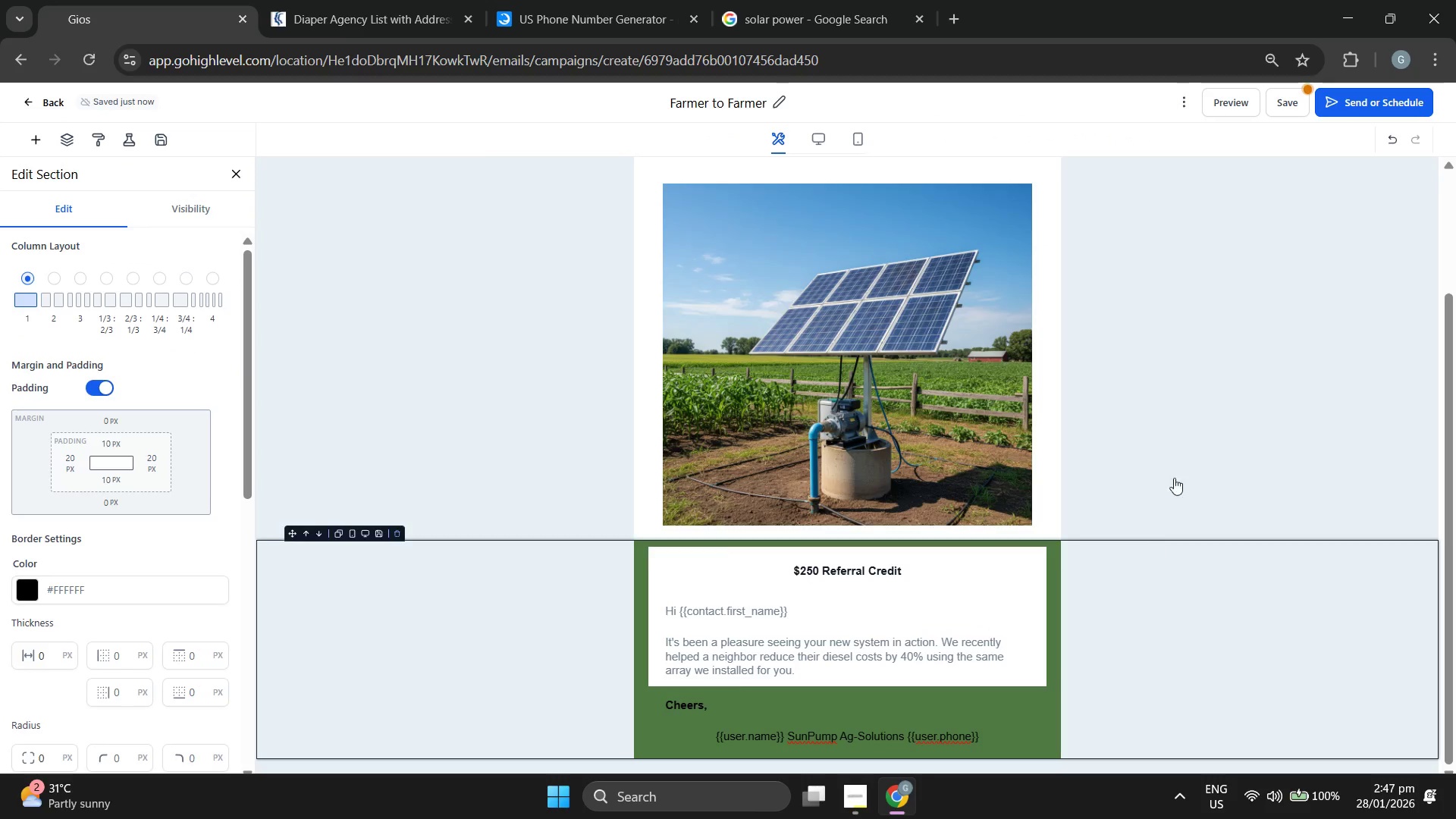 
scroll: coordinate [1190, 380], scroll_direction: down, amount: 1.0
 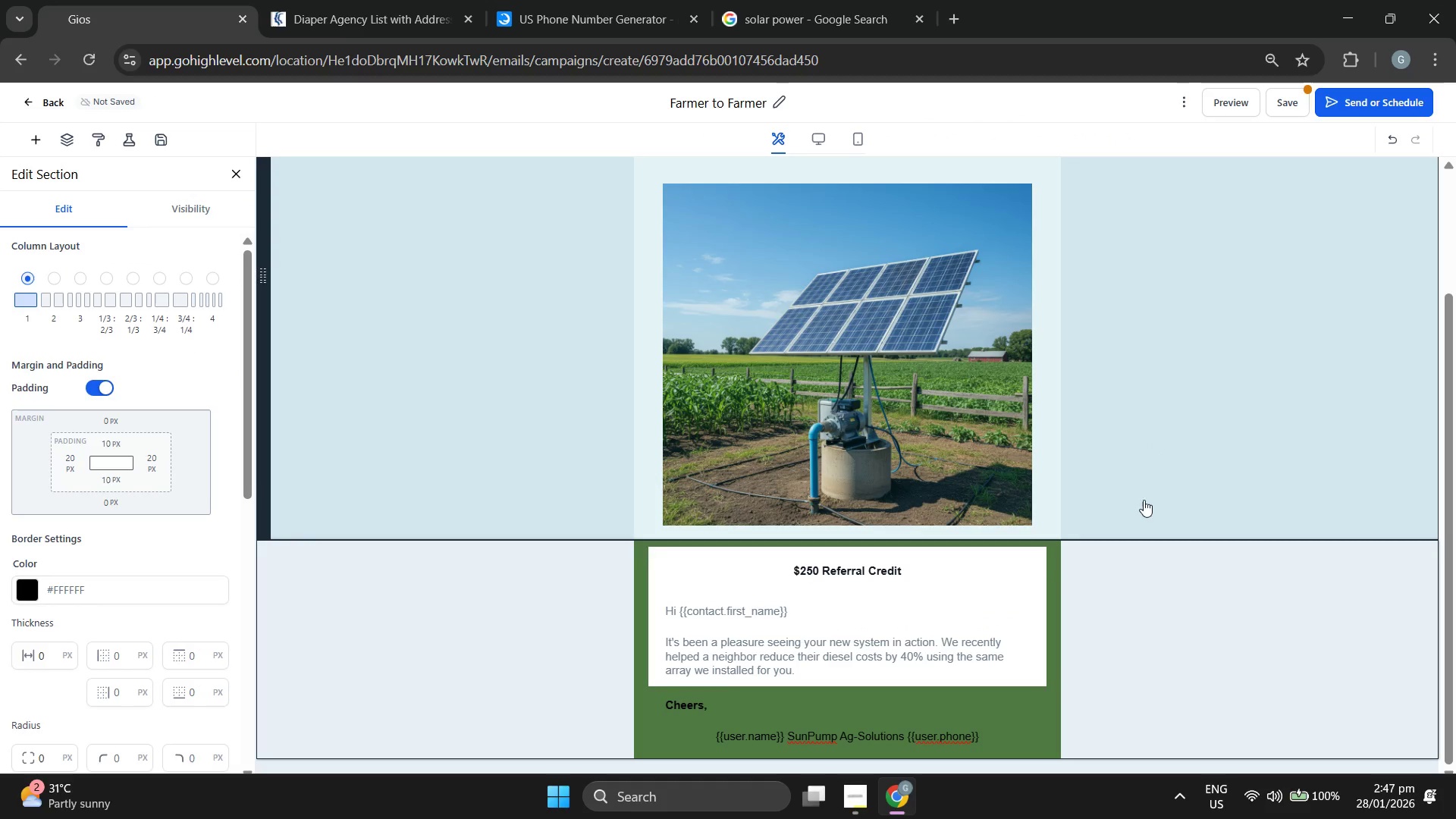 
left_click([978, 727])
 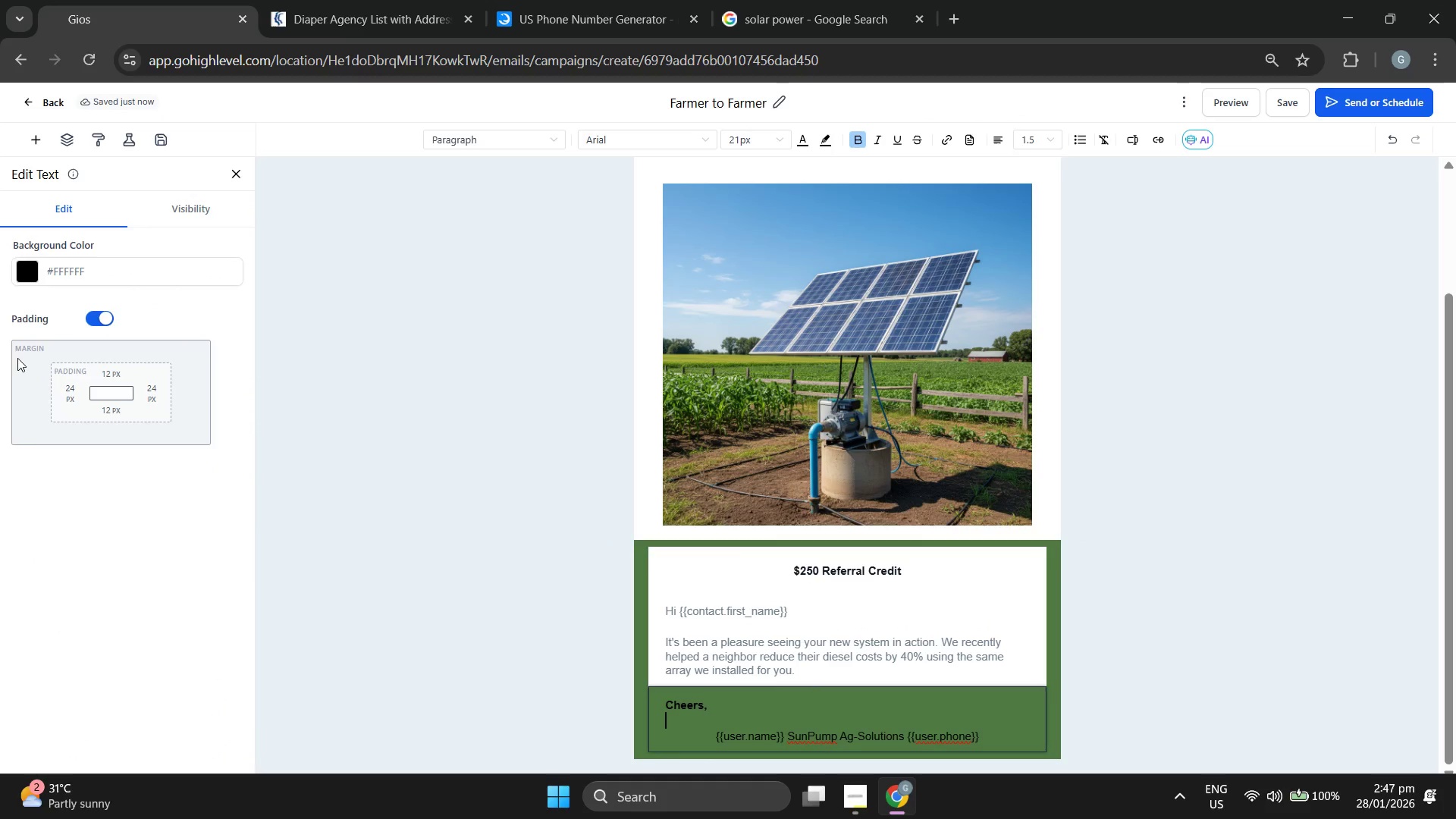 
left_click([29, 277])
 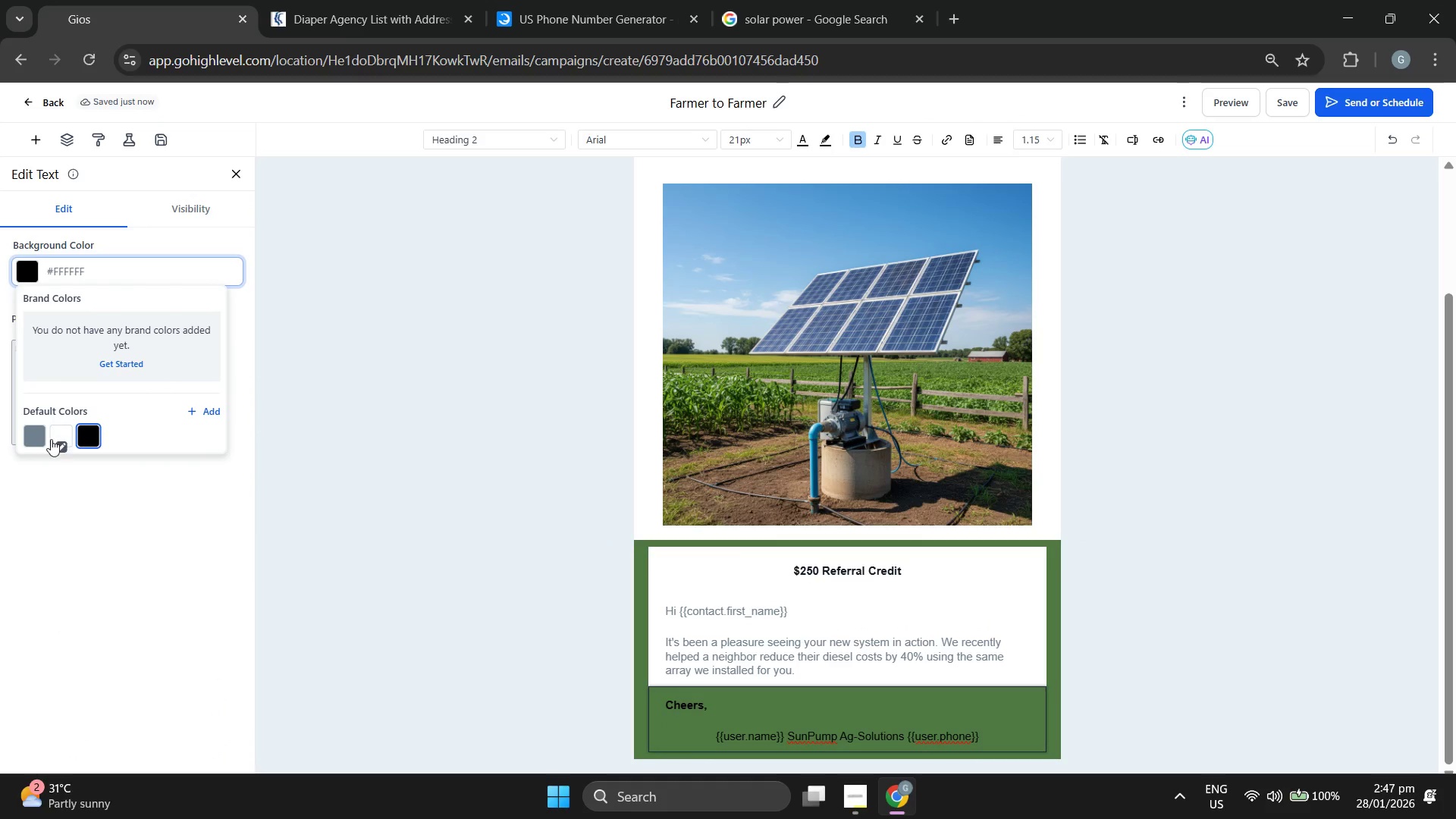 
left_click([52, 440])
 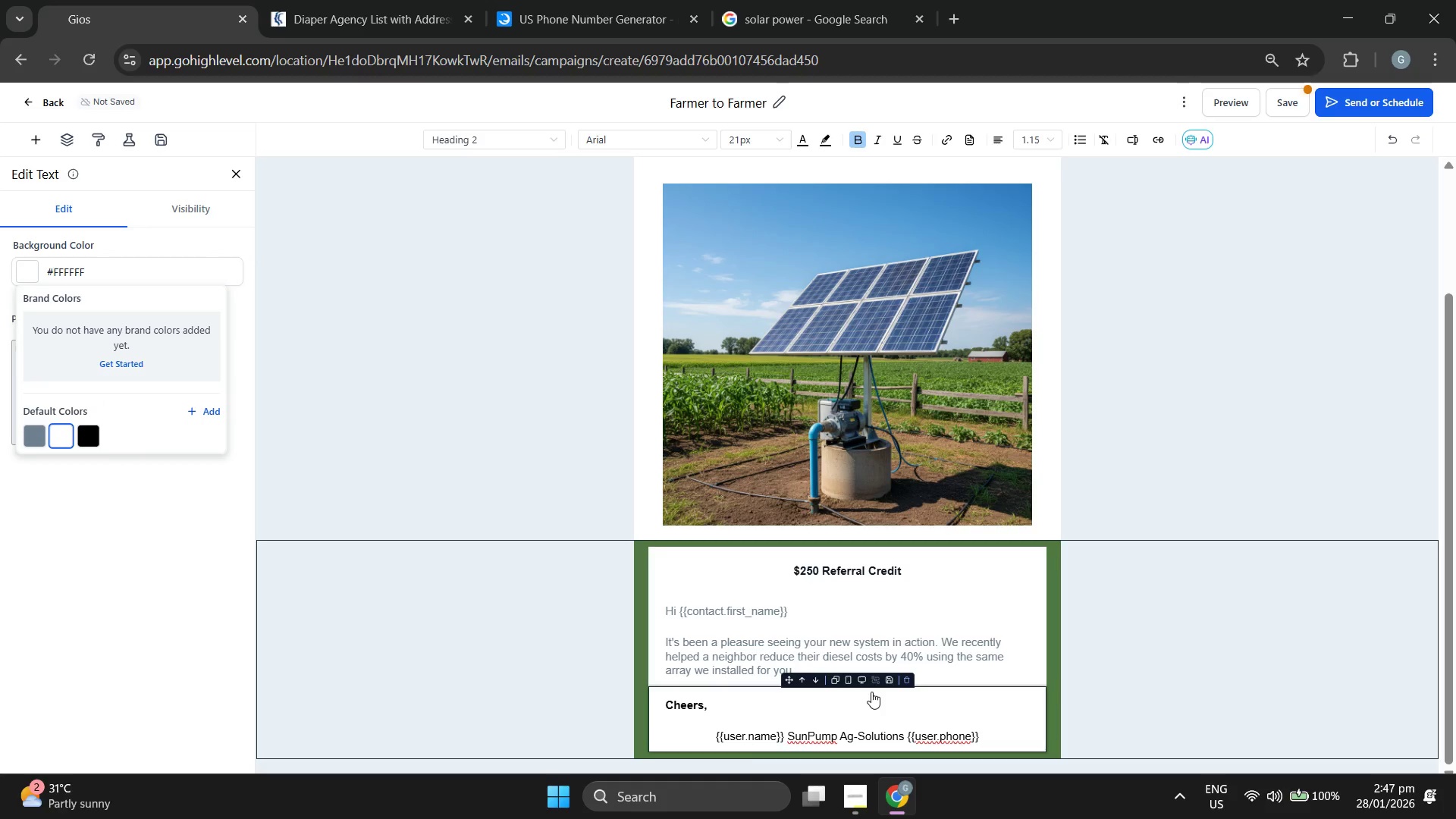 
left_click([881, 704])
 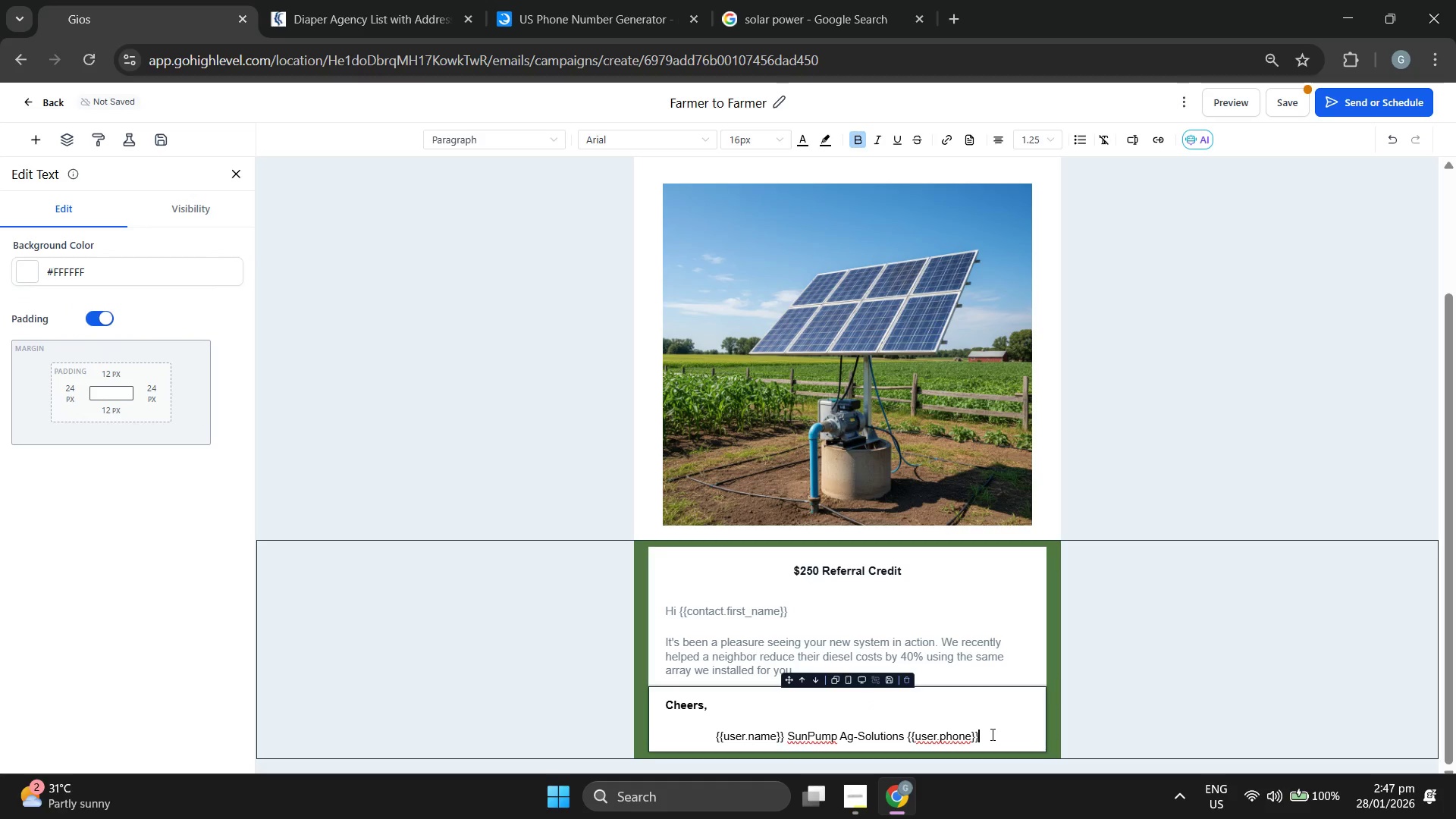 
left_click_drag(start_coordinate=[996, 738], to_coordinate=[656, 700])
 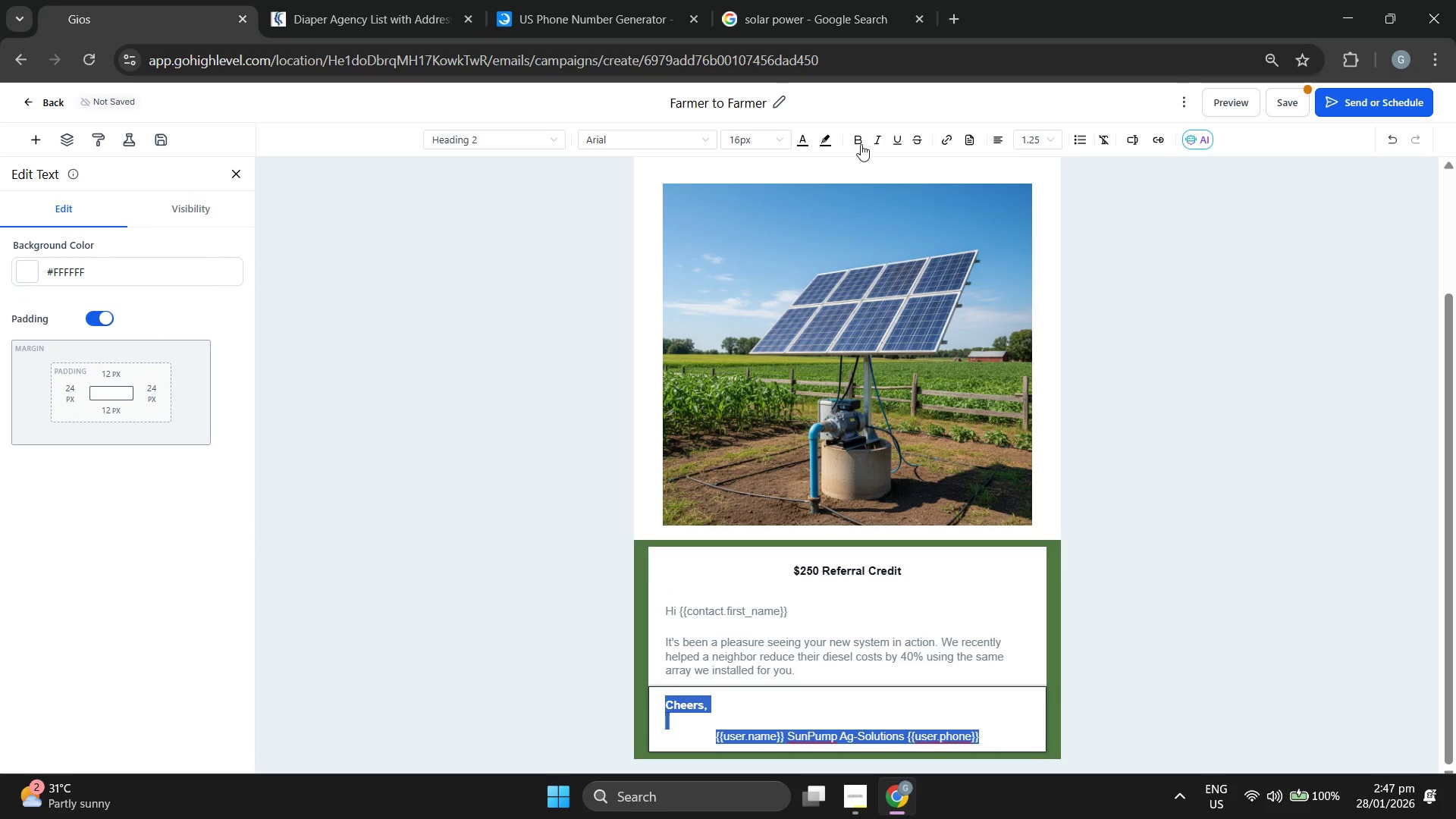 
double_click([861, 144])
 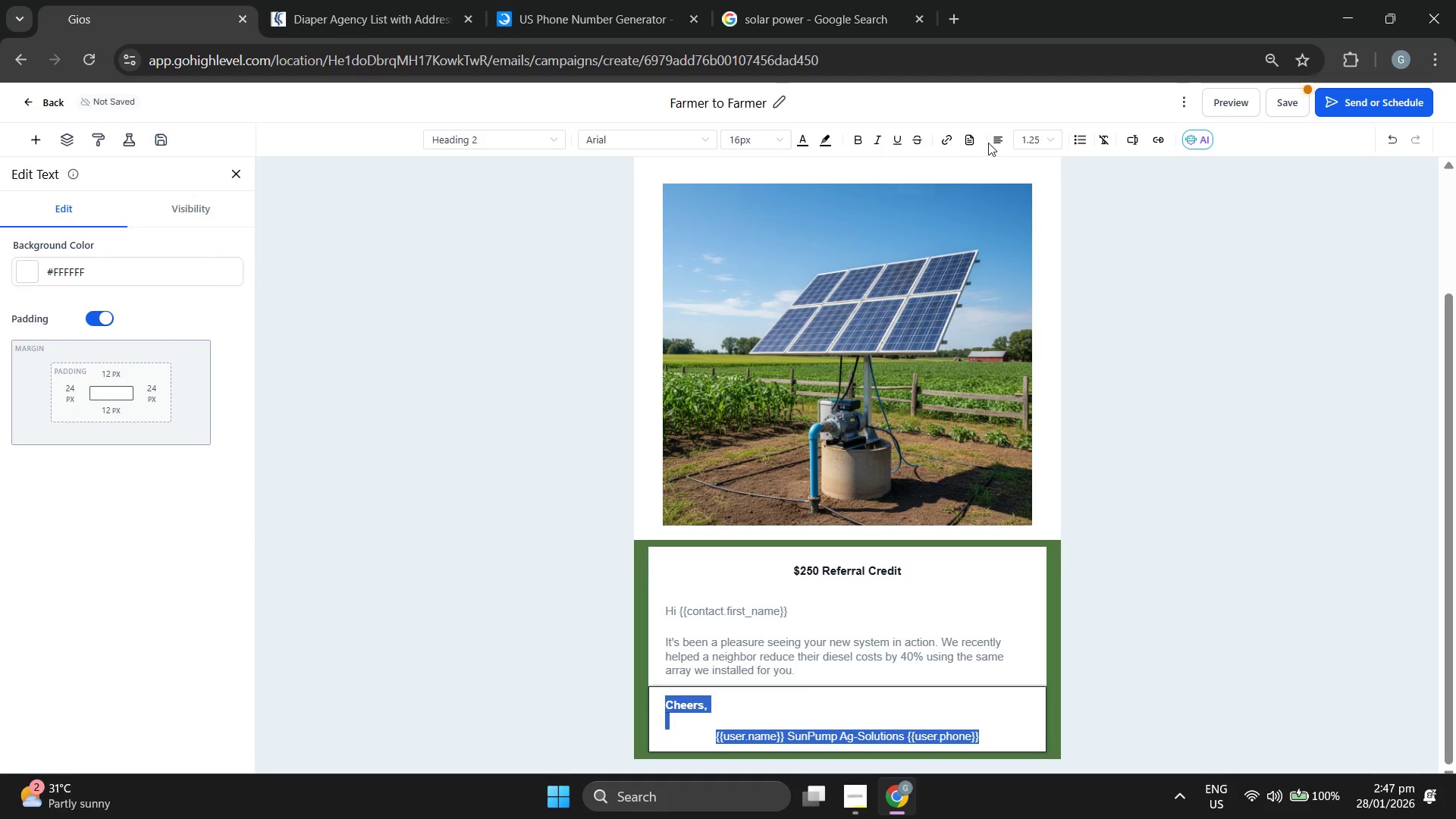 
left_click([804, 142])
 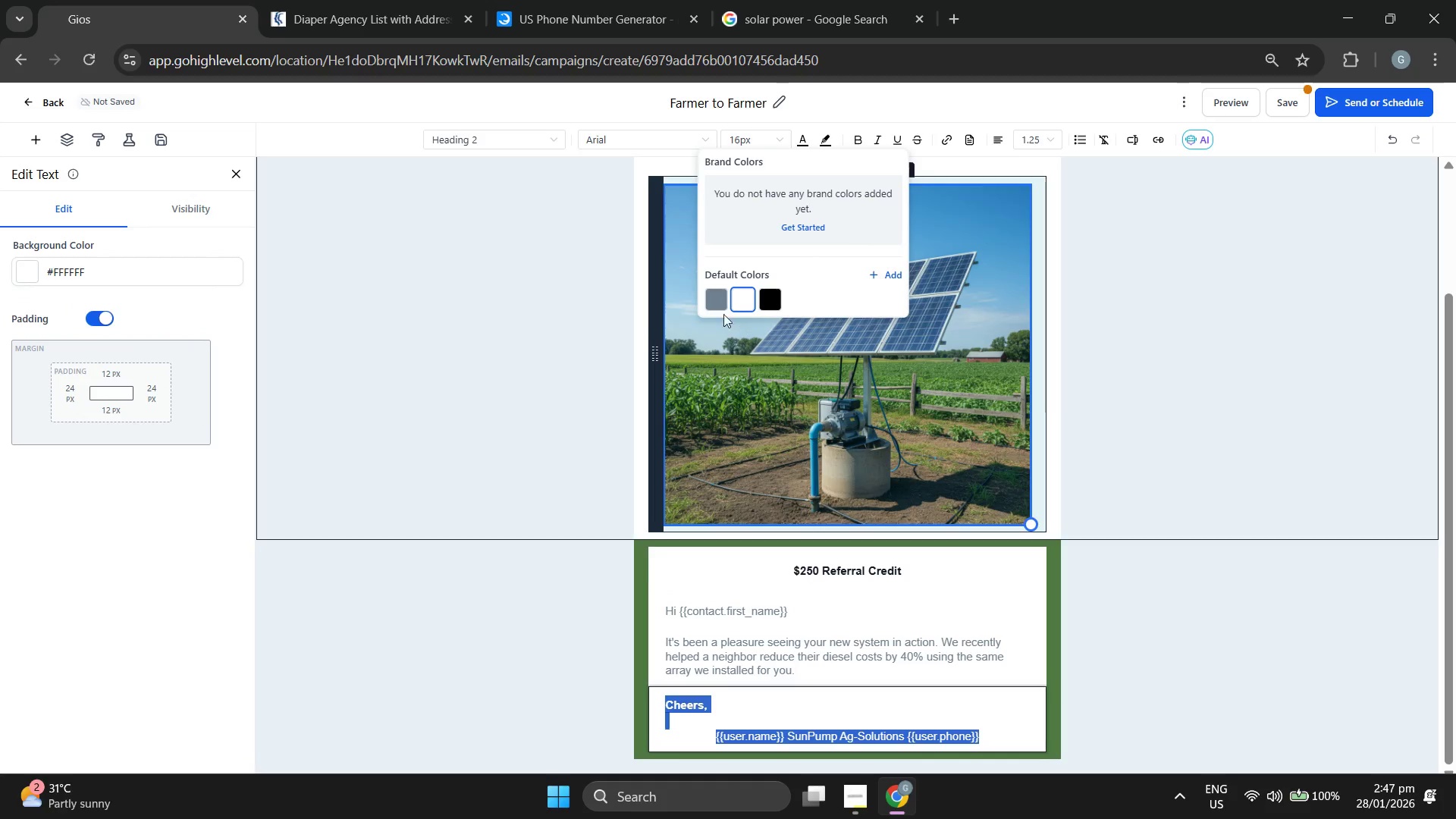 
left_click([721, 303])
 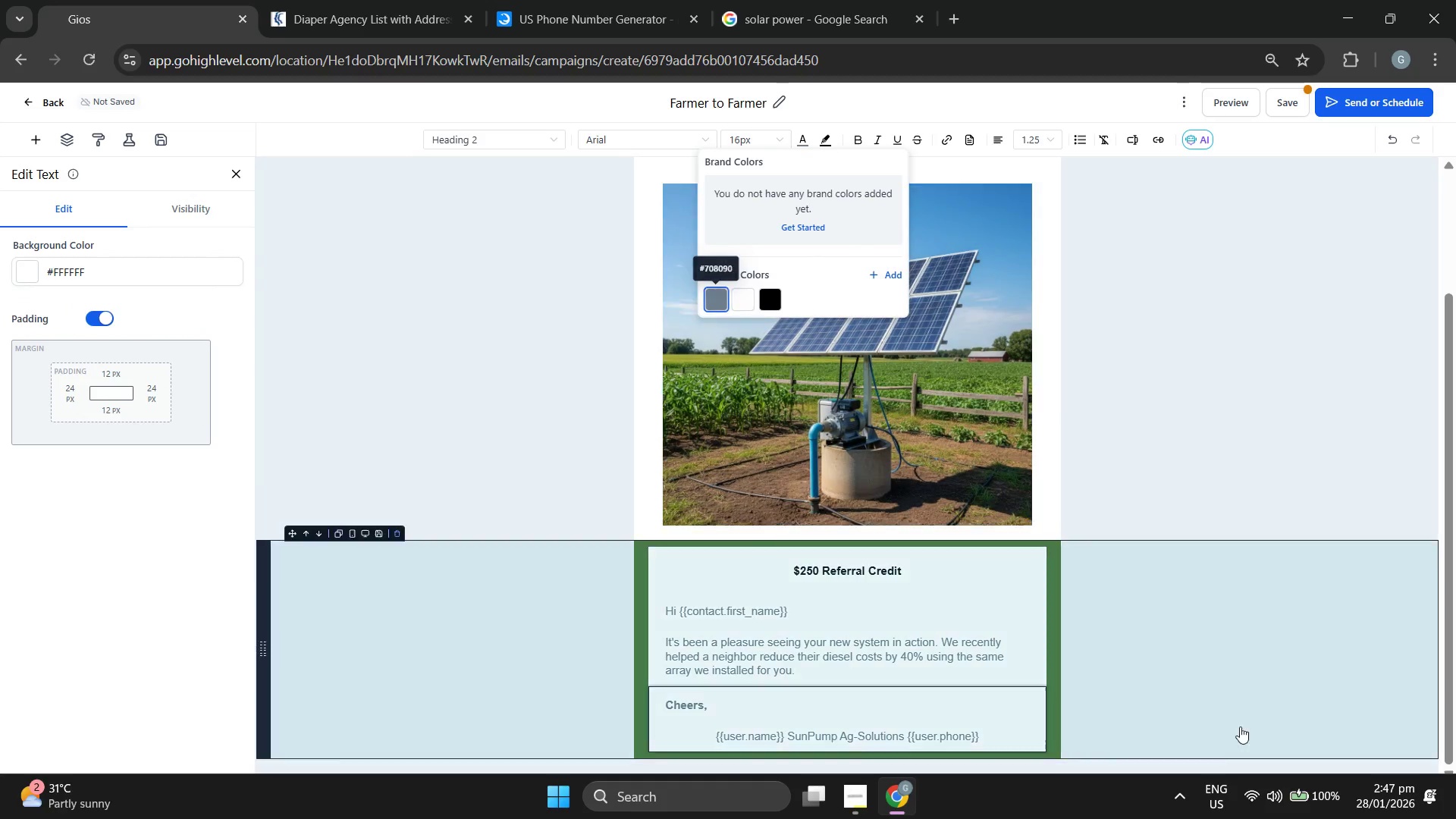 
left_click([1251, 727])
 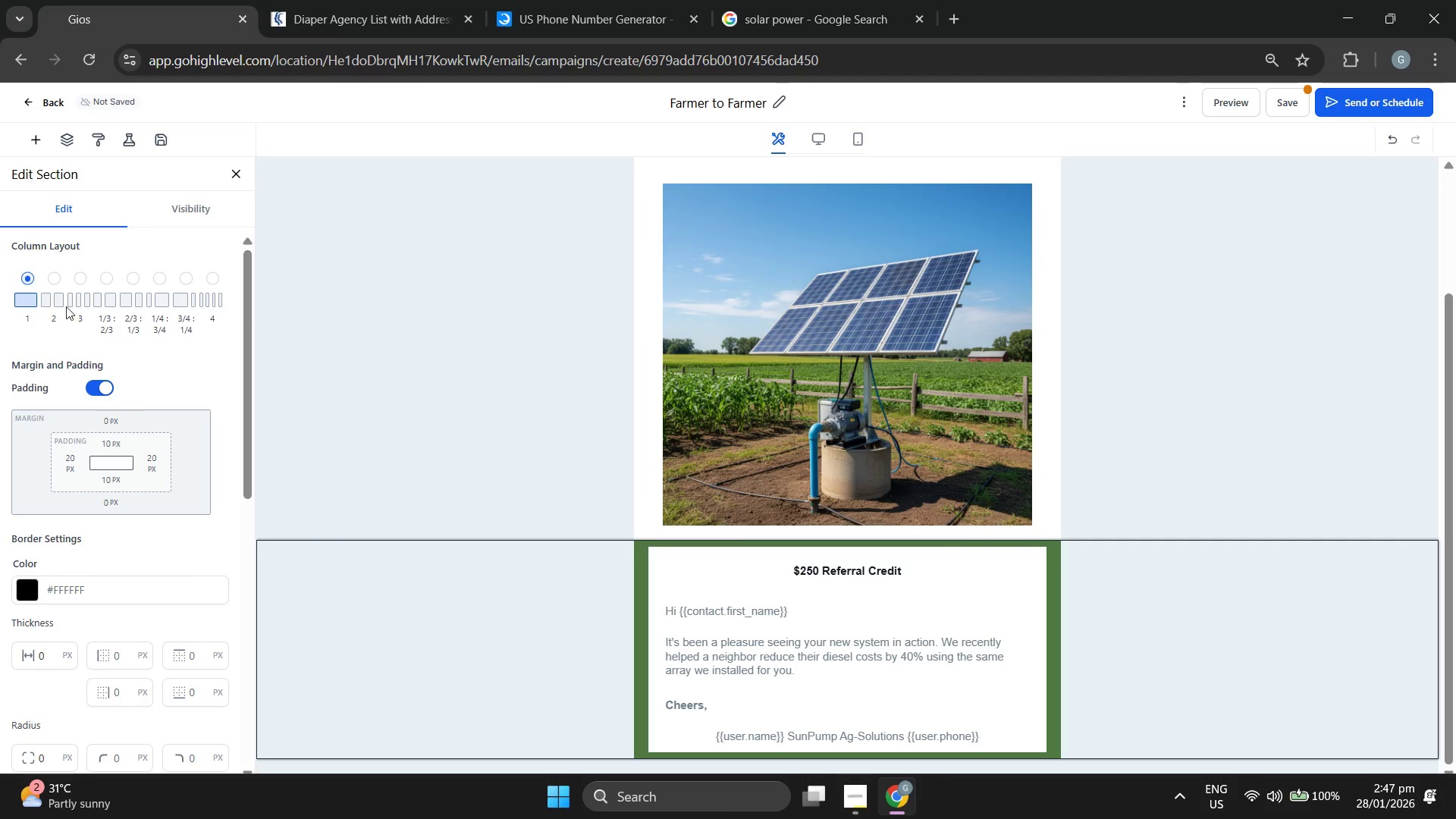 
left_click([31, 143])
 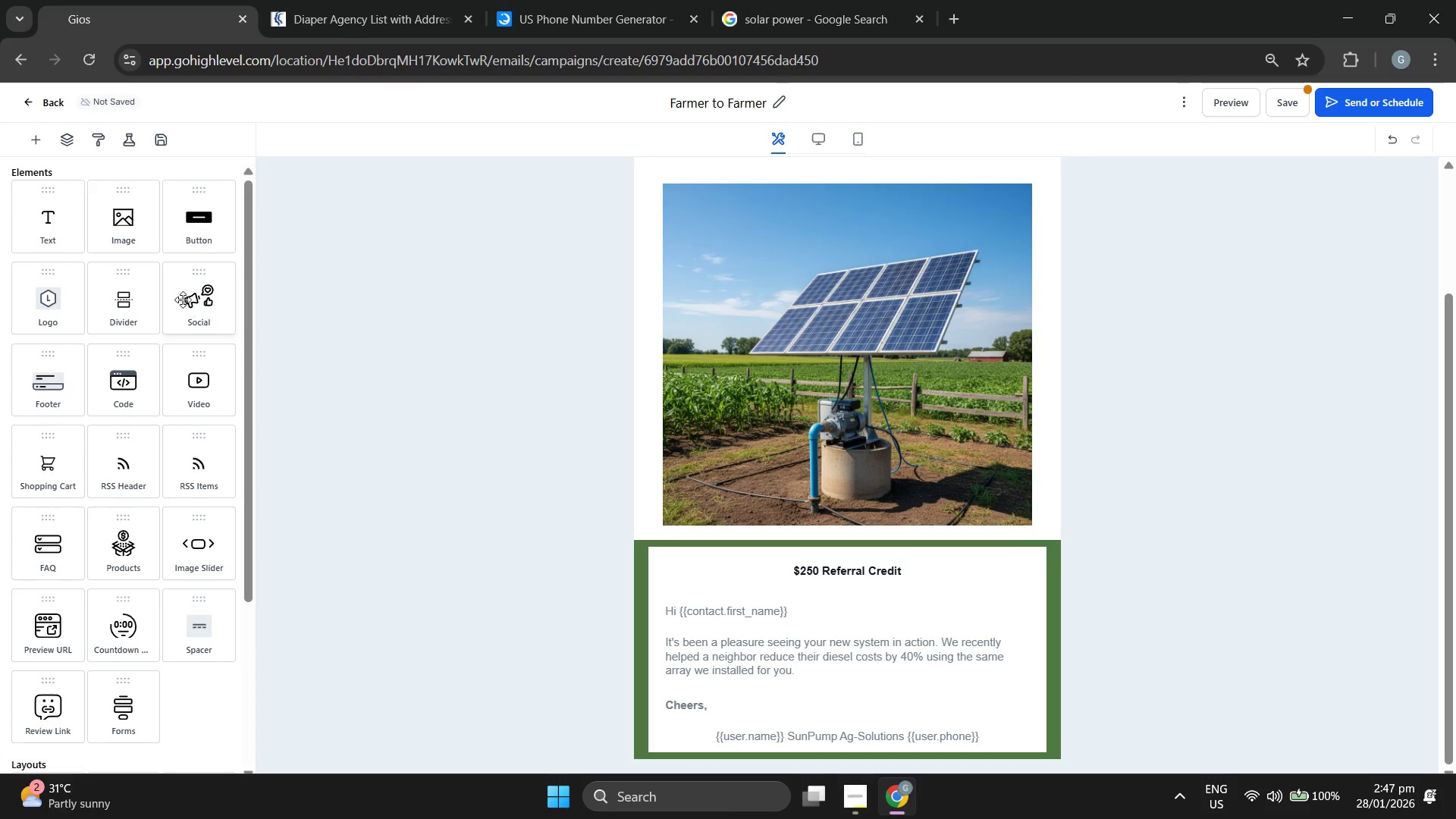 
left_click_drag(start_coordinate=[201, 231], to_coordinate=[812, 739])
 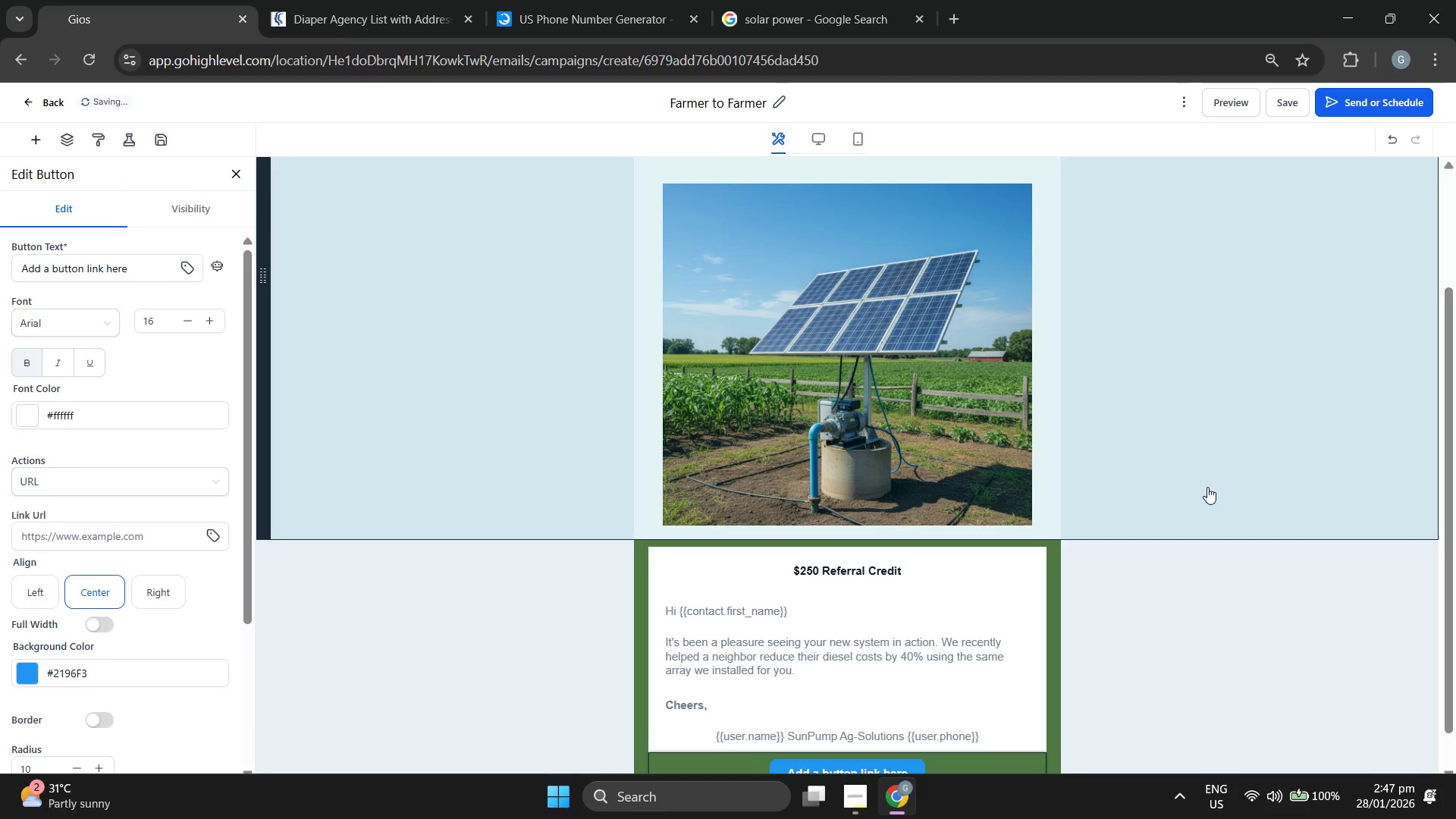 
scroll: coordinate [1198, 479], scroll_direction: down, amount: 7.0
 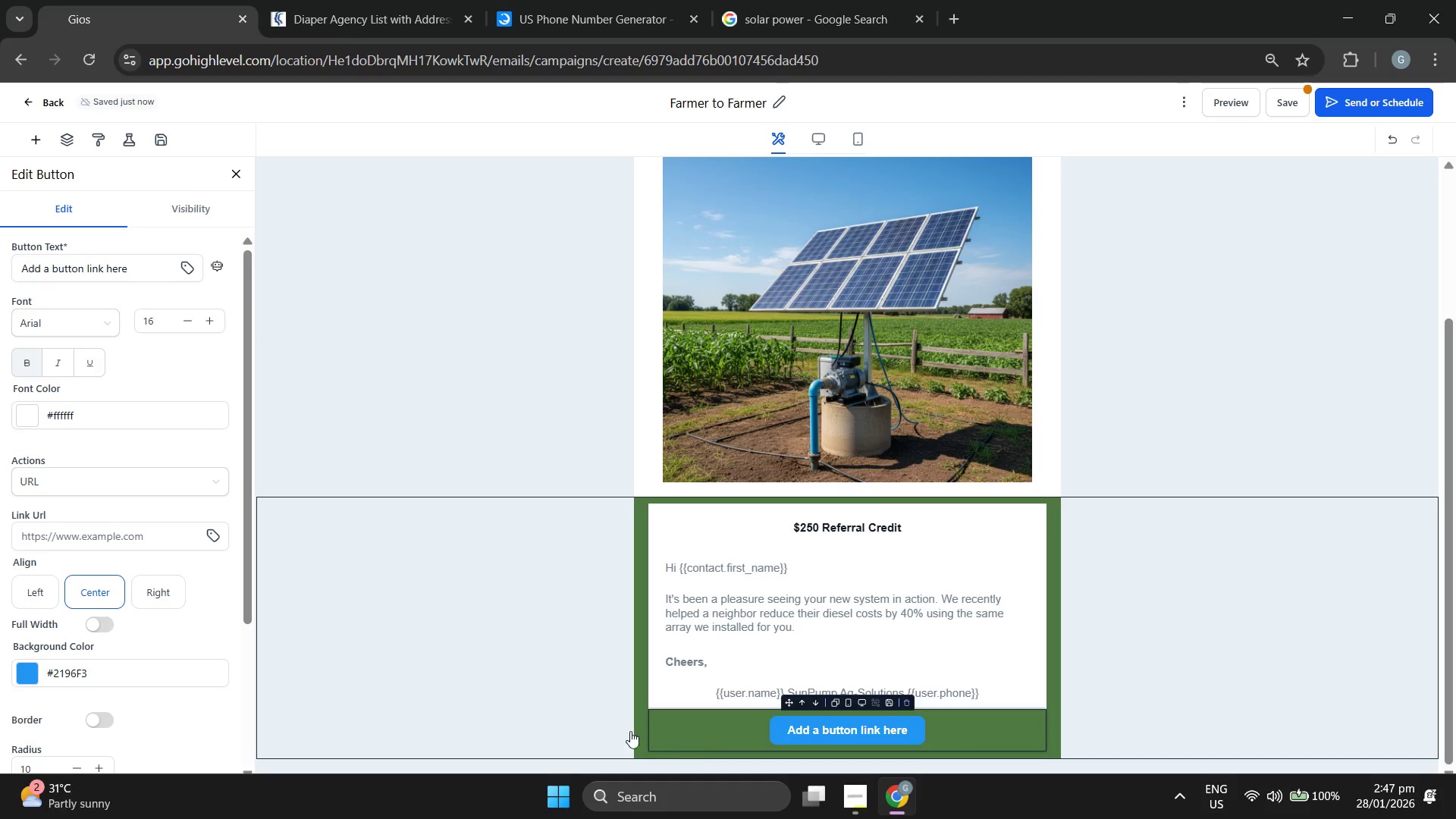 
left_click([606, 726])
 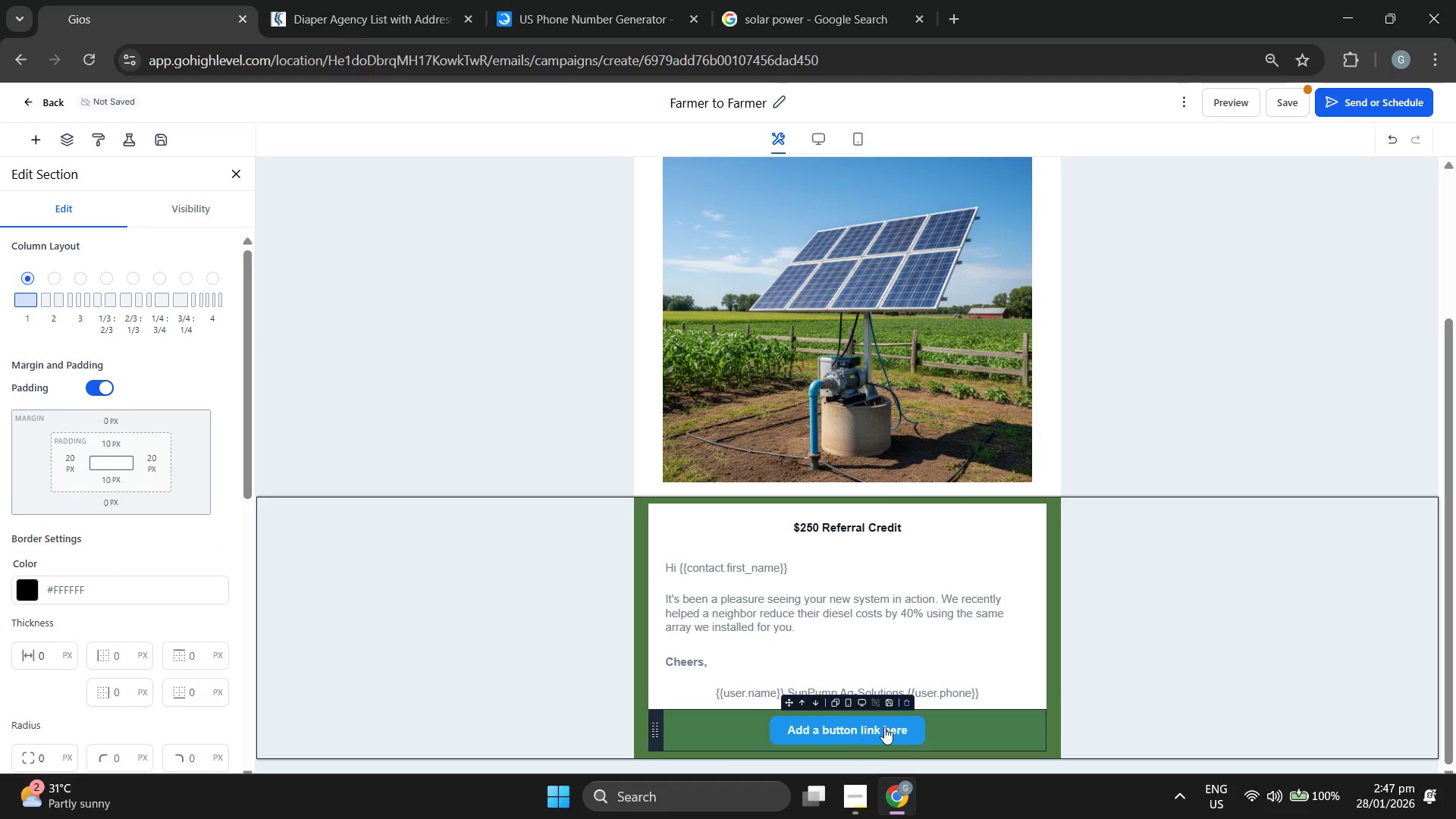 
left_click([905, 701])
 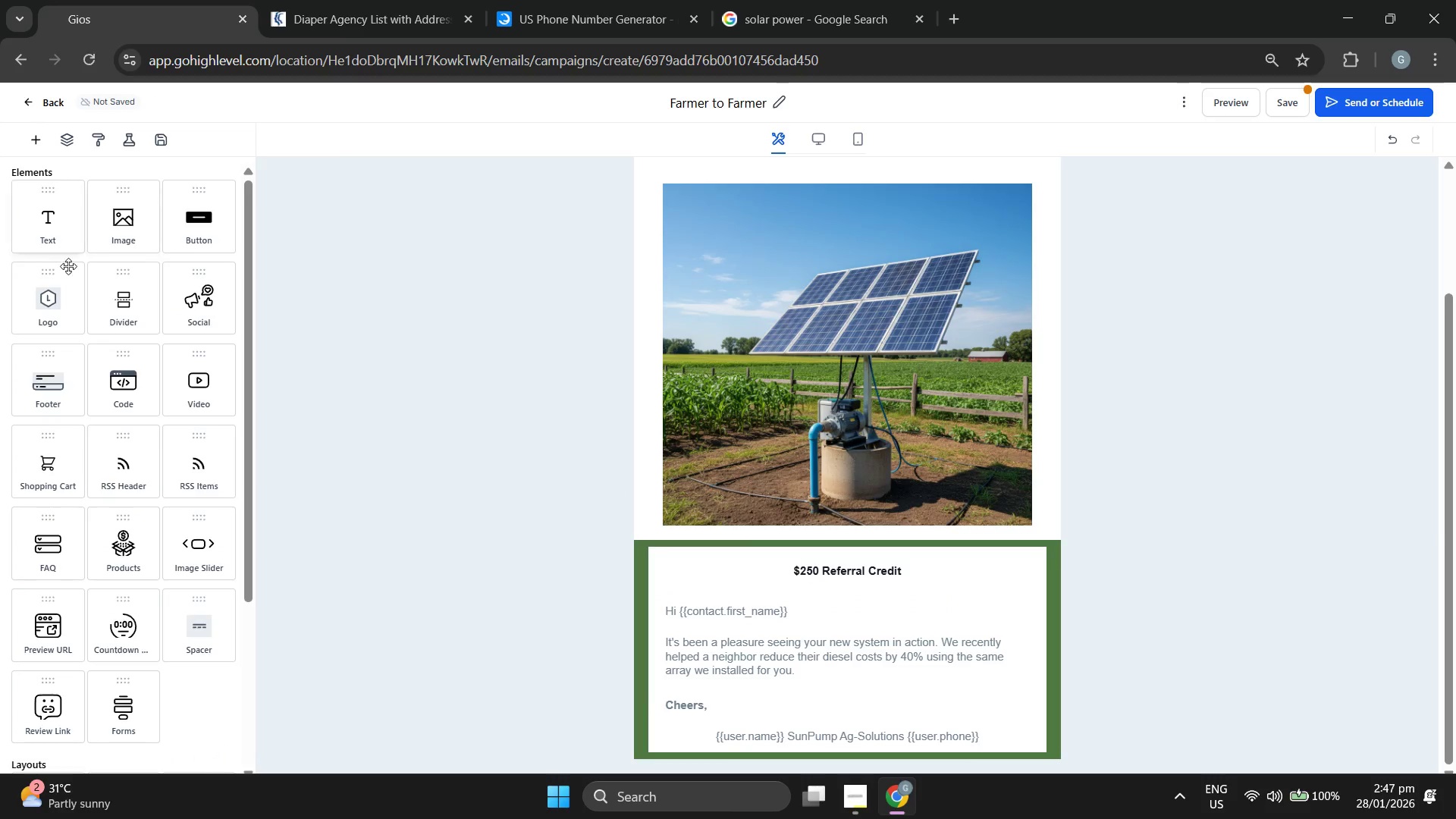 
scroll: coordinate [170, 427], scroll_direction: down, amount: 4.0
 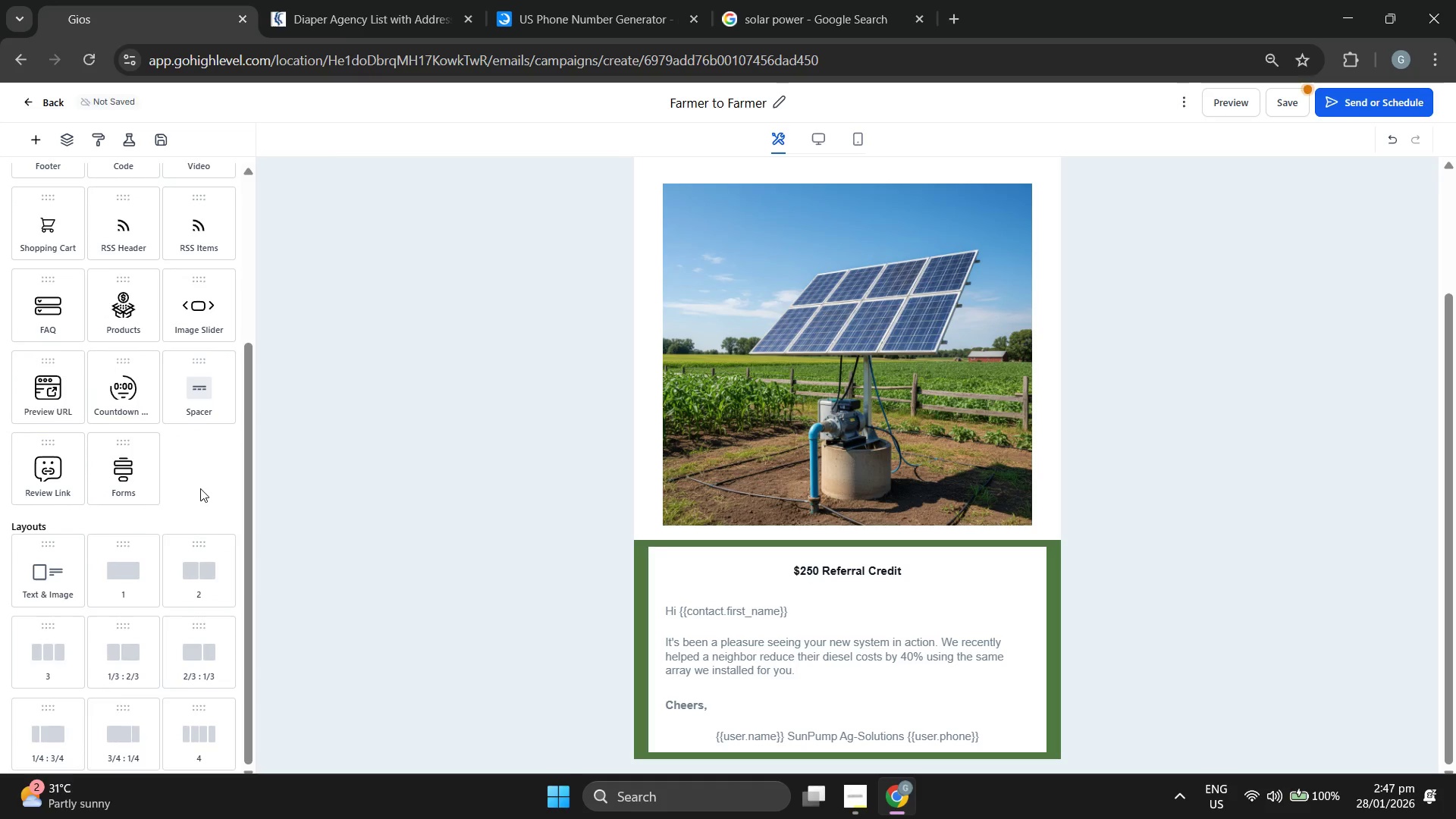 
left_click_drag(start_coordinate=[124, 585], to_coordinate=[864, 763])
 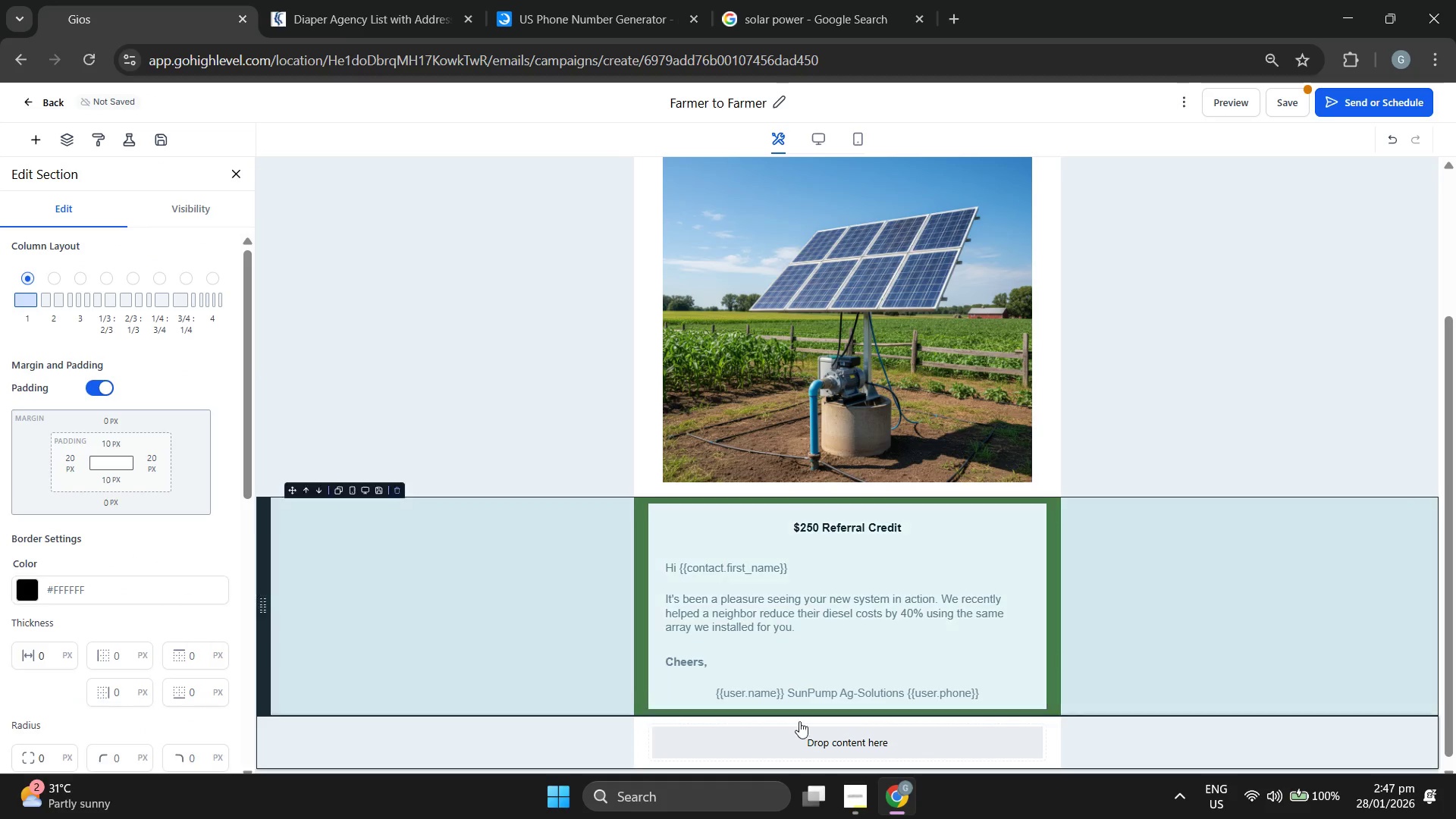 
left_click([585, 724])
 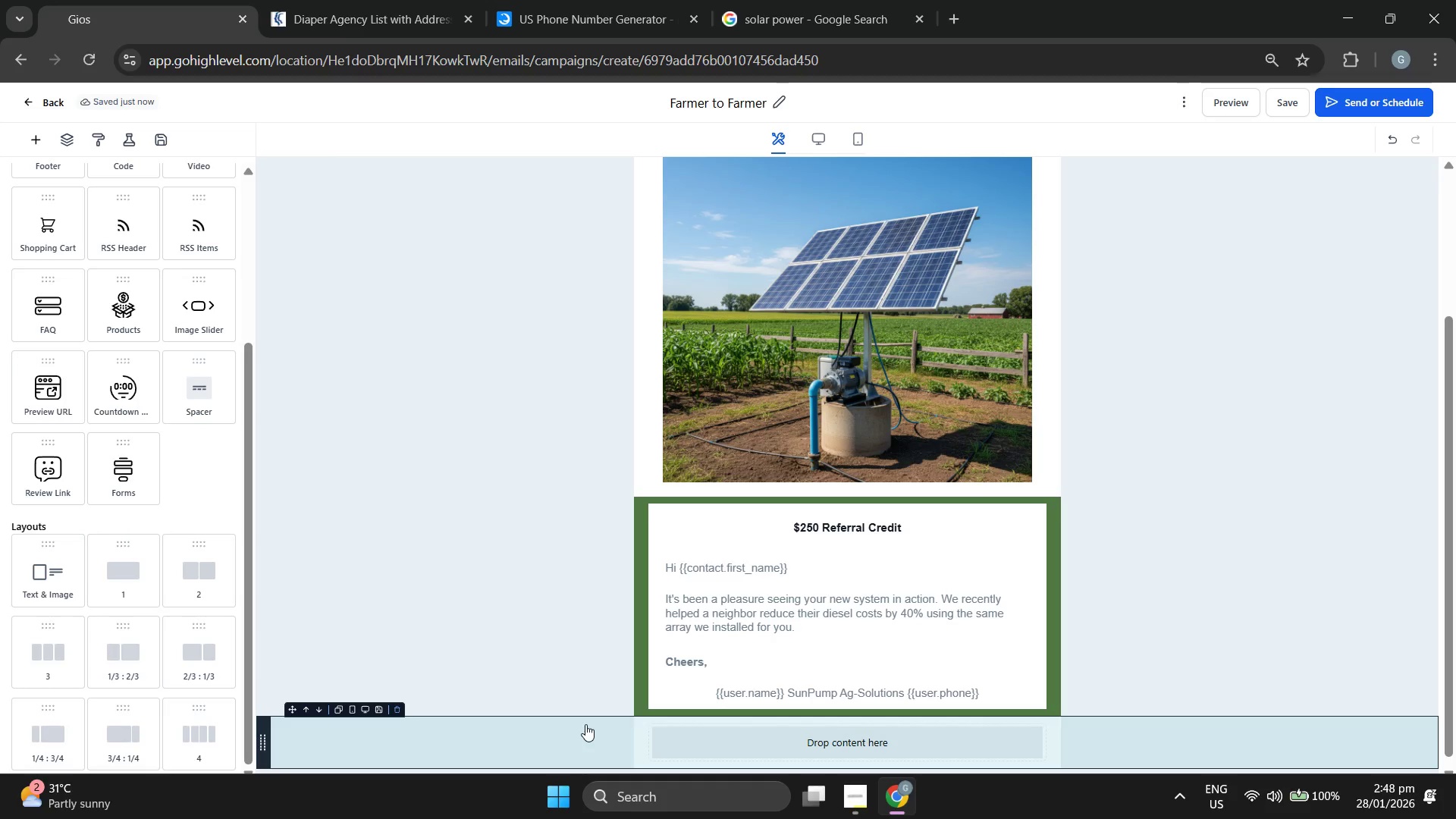 
wait(7.78)
 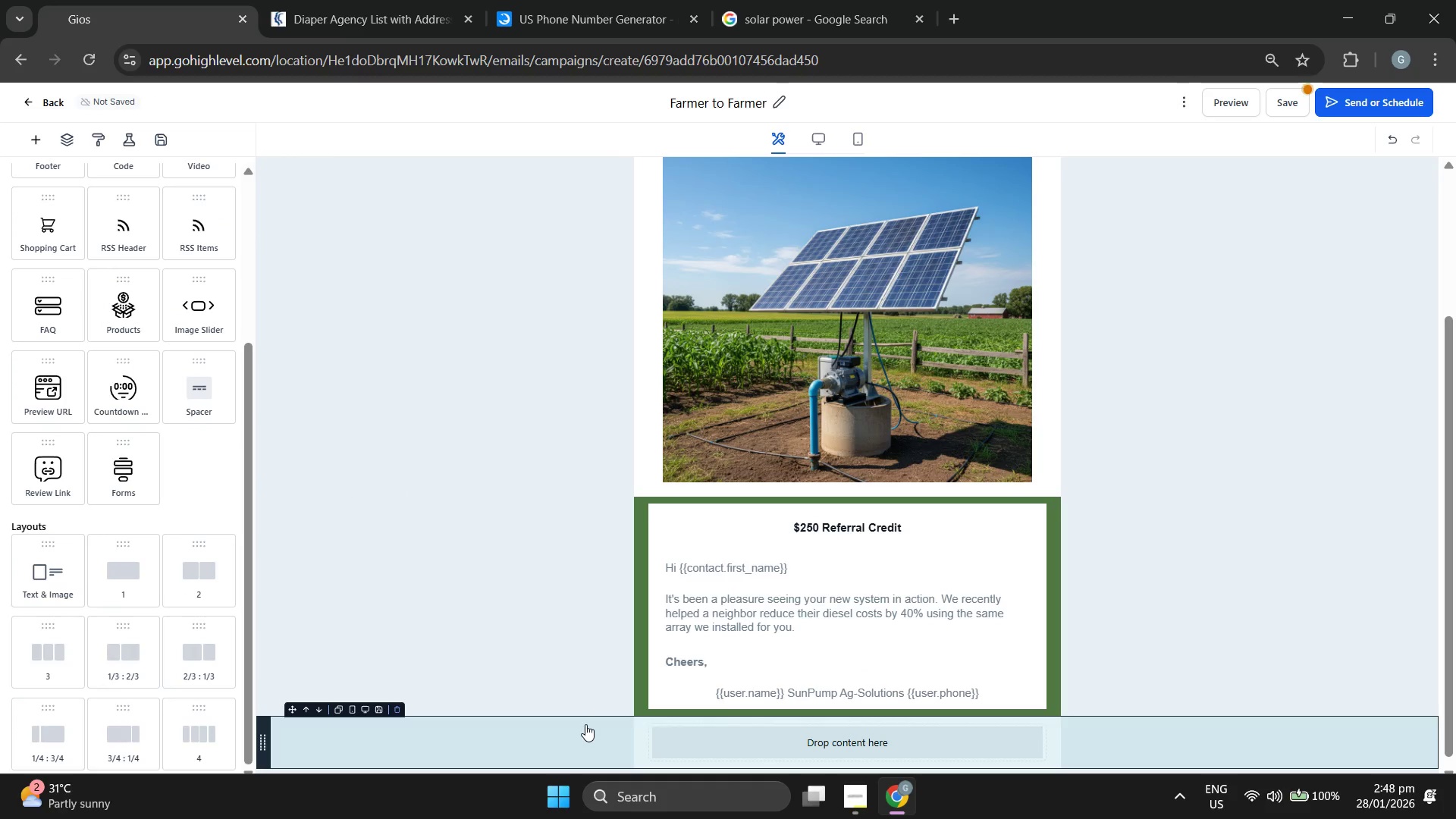 
scroll: coordinate [188, 291], scroll_direction: up, amount: 5.0
 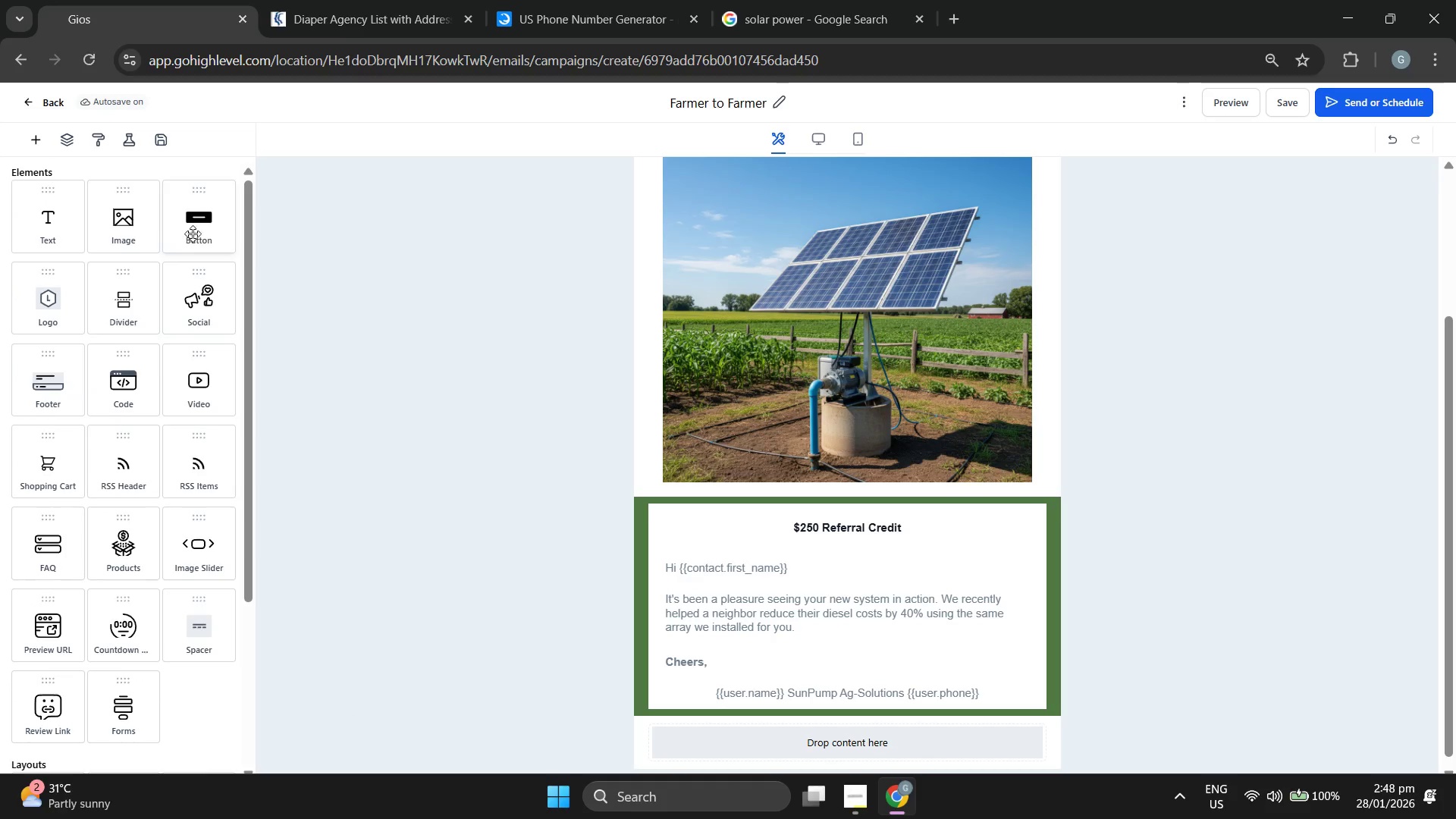 
left_click_drag(start_coordinate=[195, 234], to_coordinate=[858, 731])